 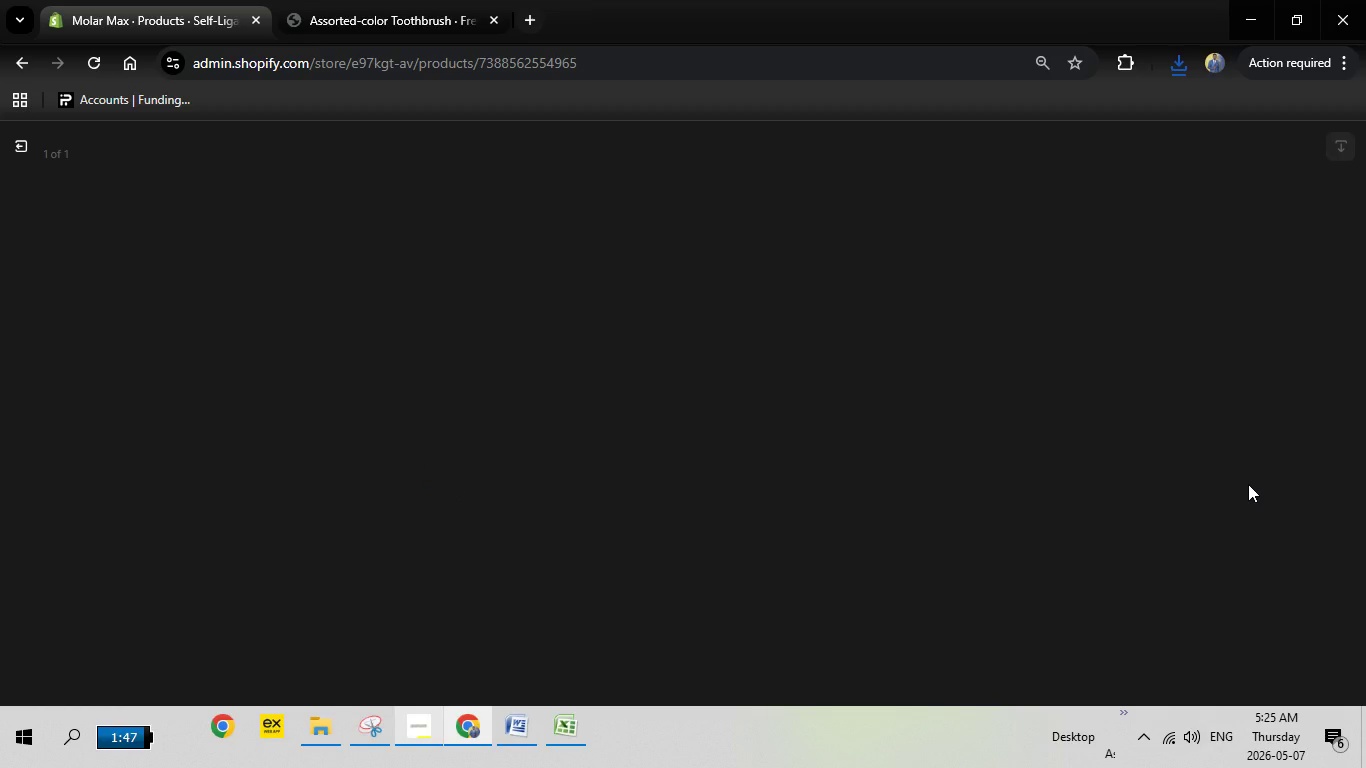 
left_click([586, 733])
 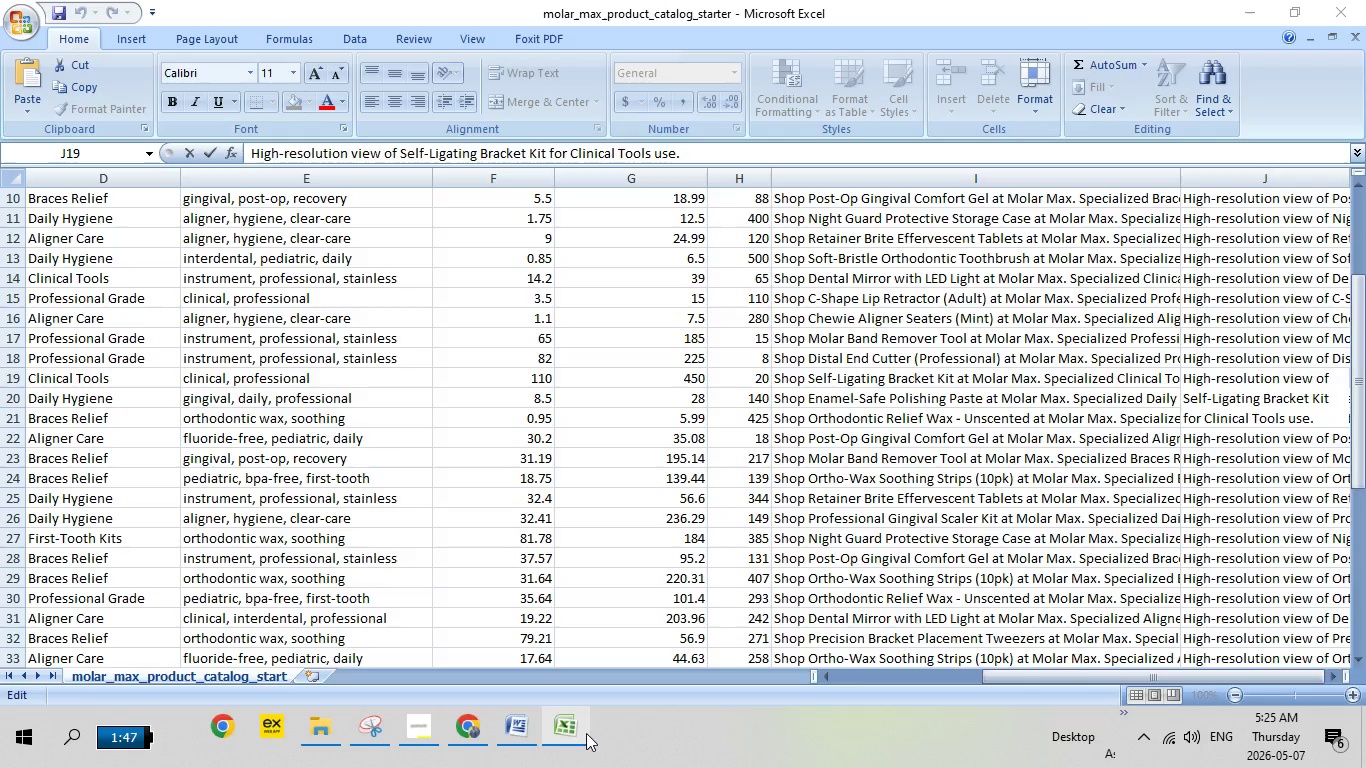 
left_click([586, 733])
 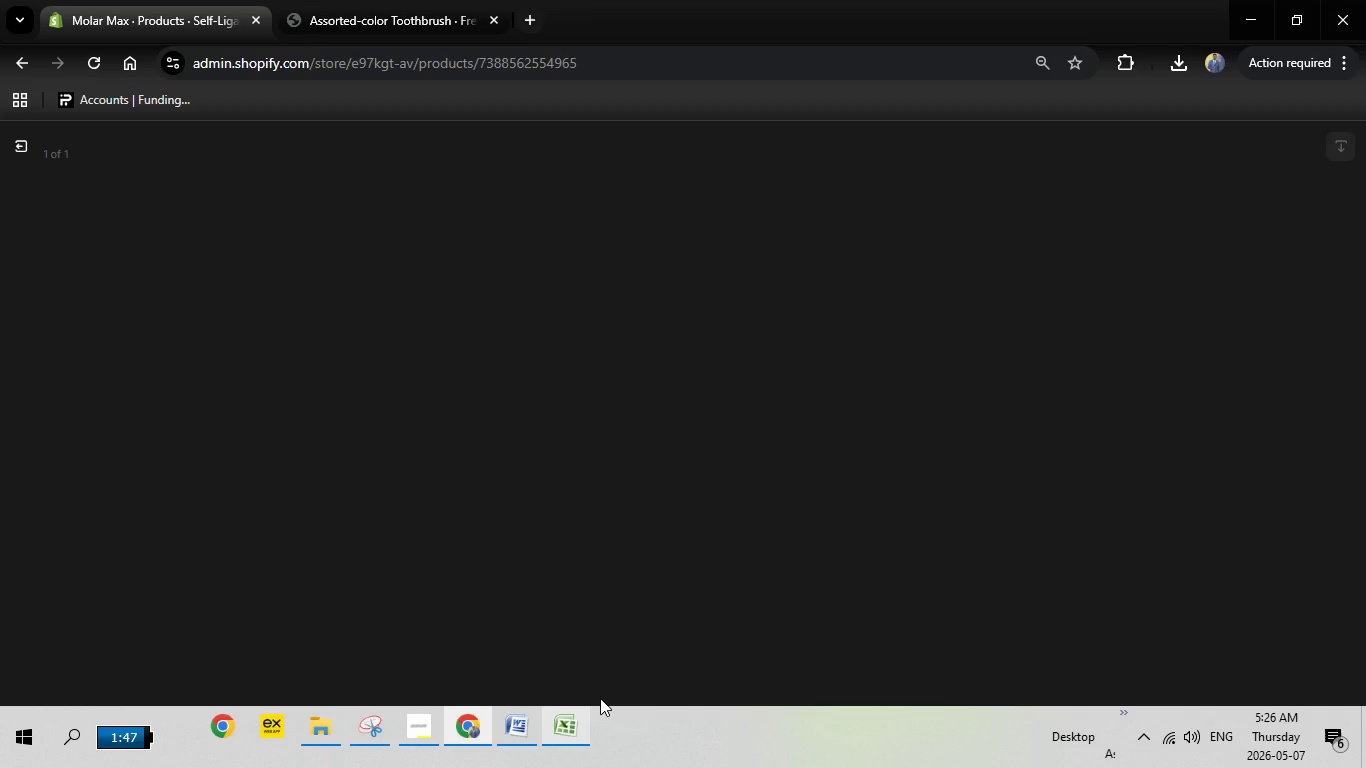 
wait(13.05)
 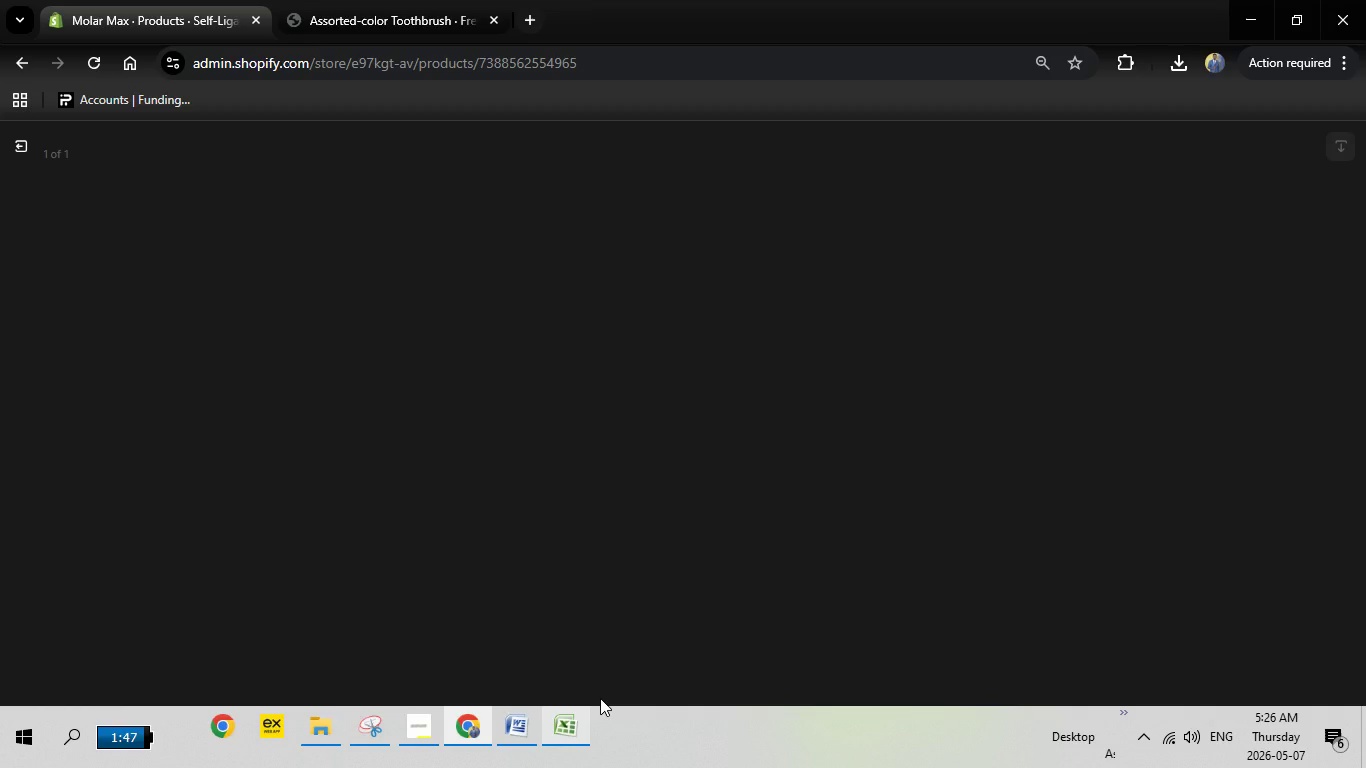 
left_click([21, 151])
 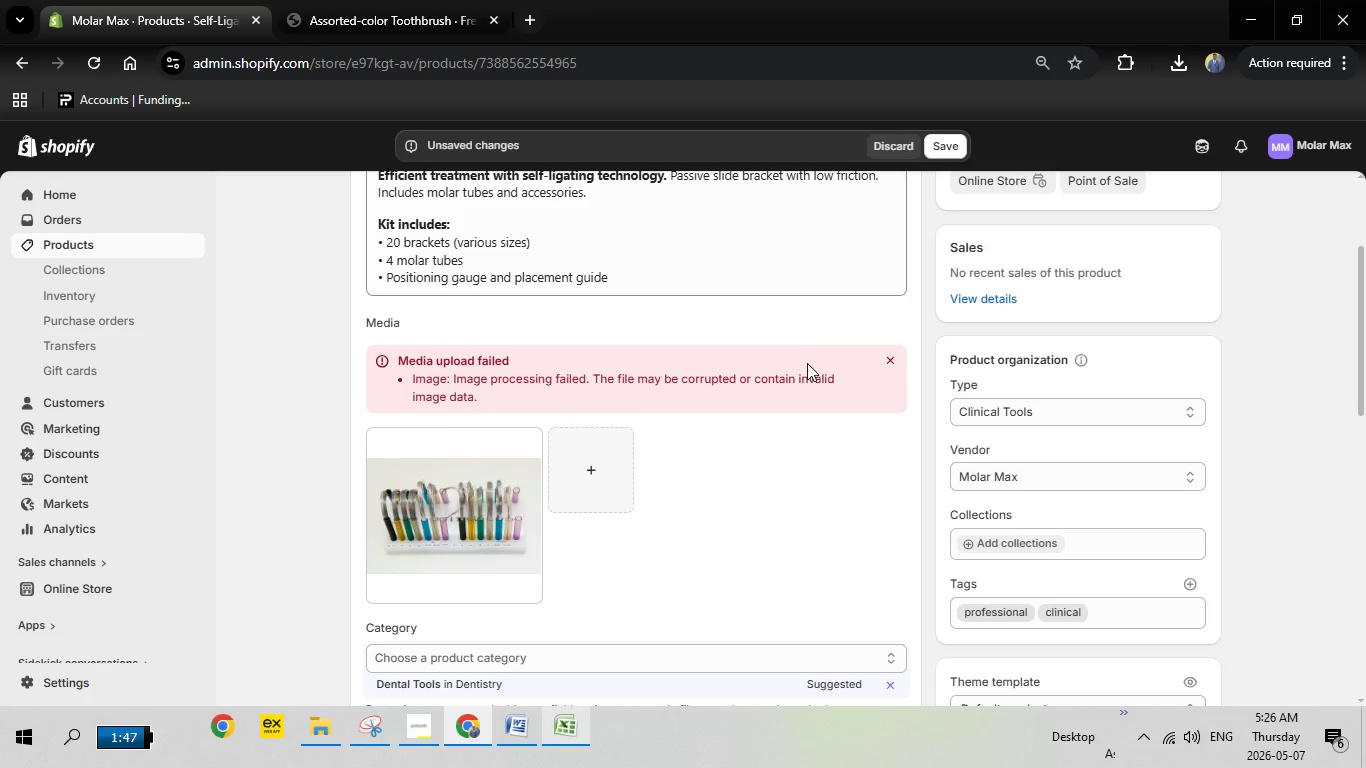 
scroll: coordinate [750, 483], scroll_direction: down, amount: 21.0
 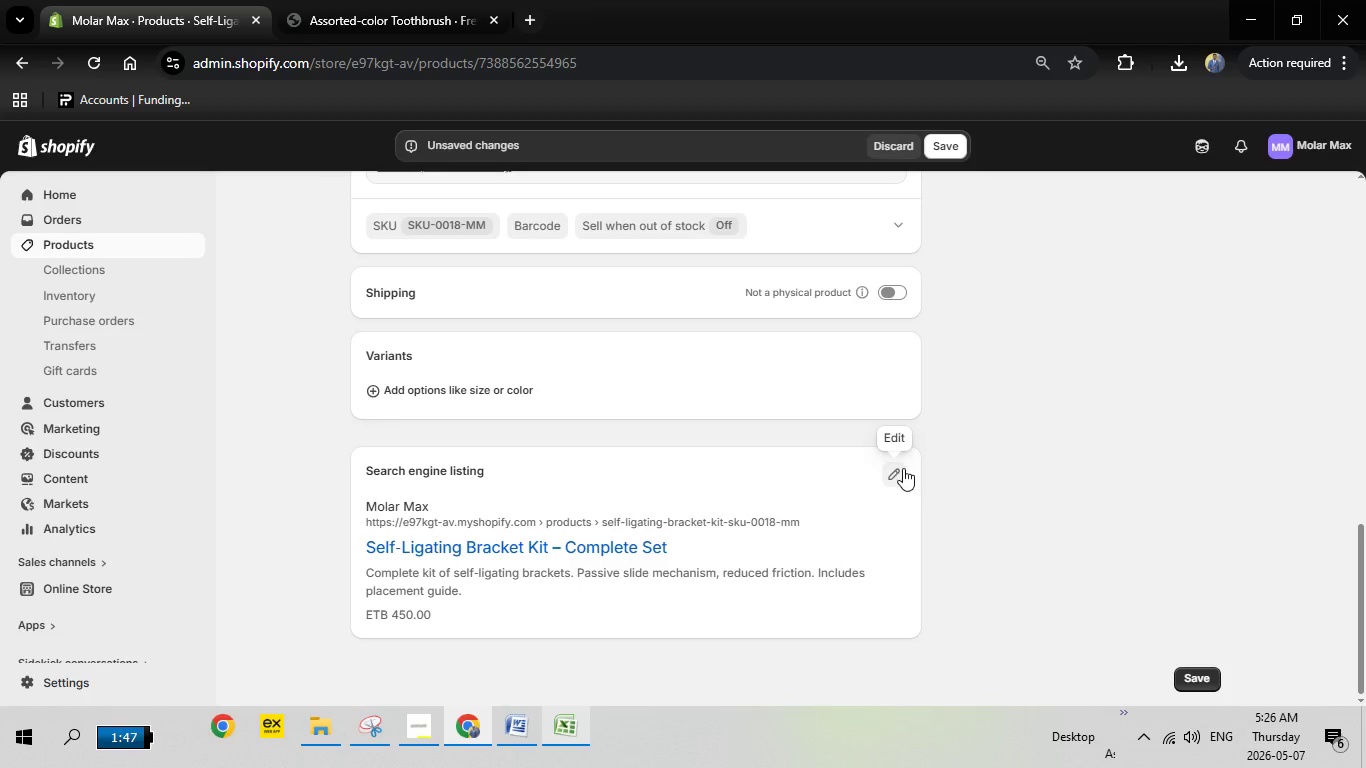 
left_click([903, 473])
 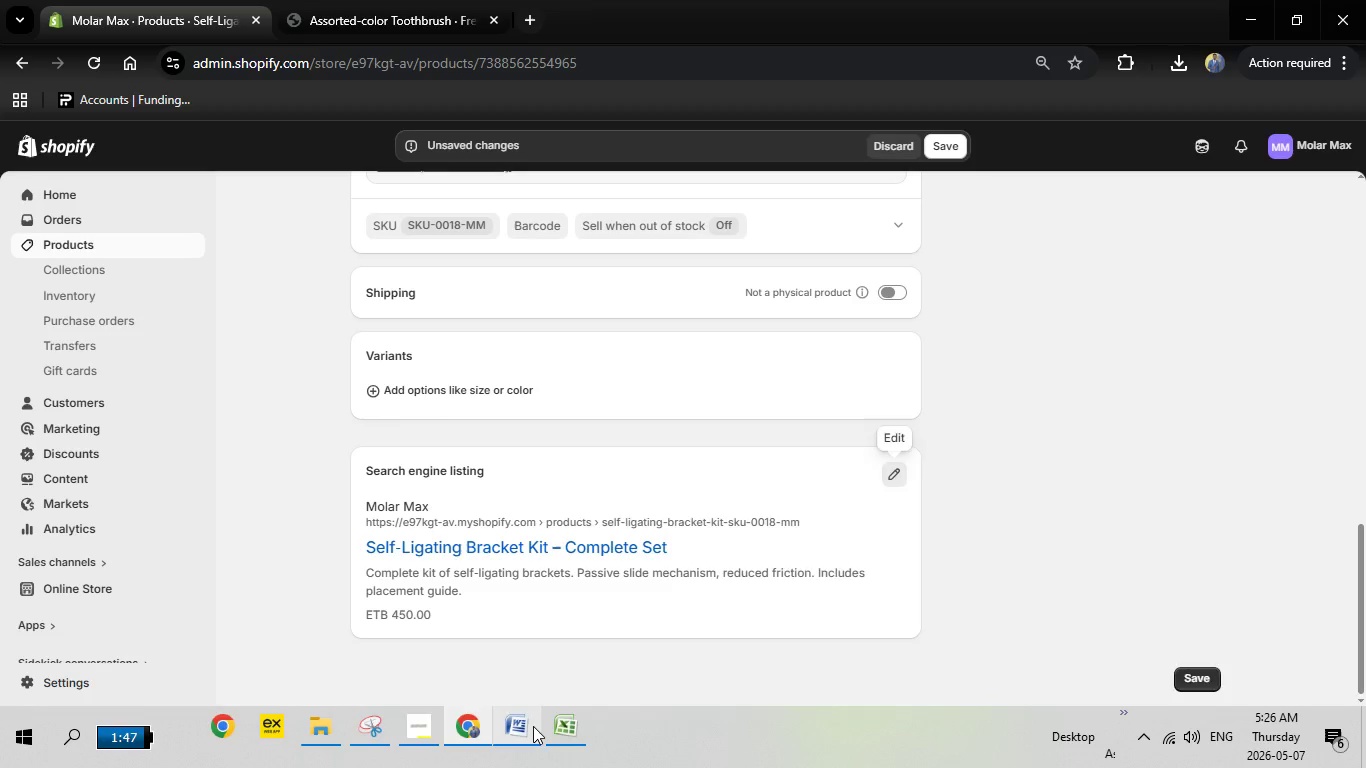 
left_click([533, 726])
 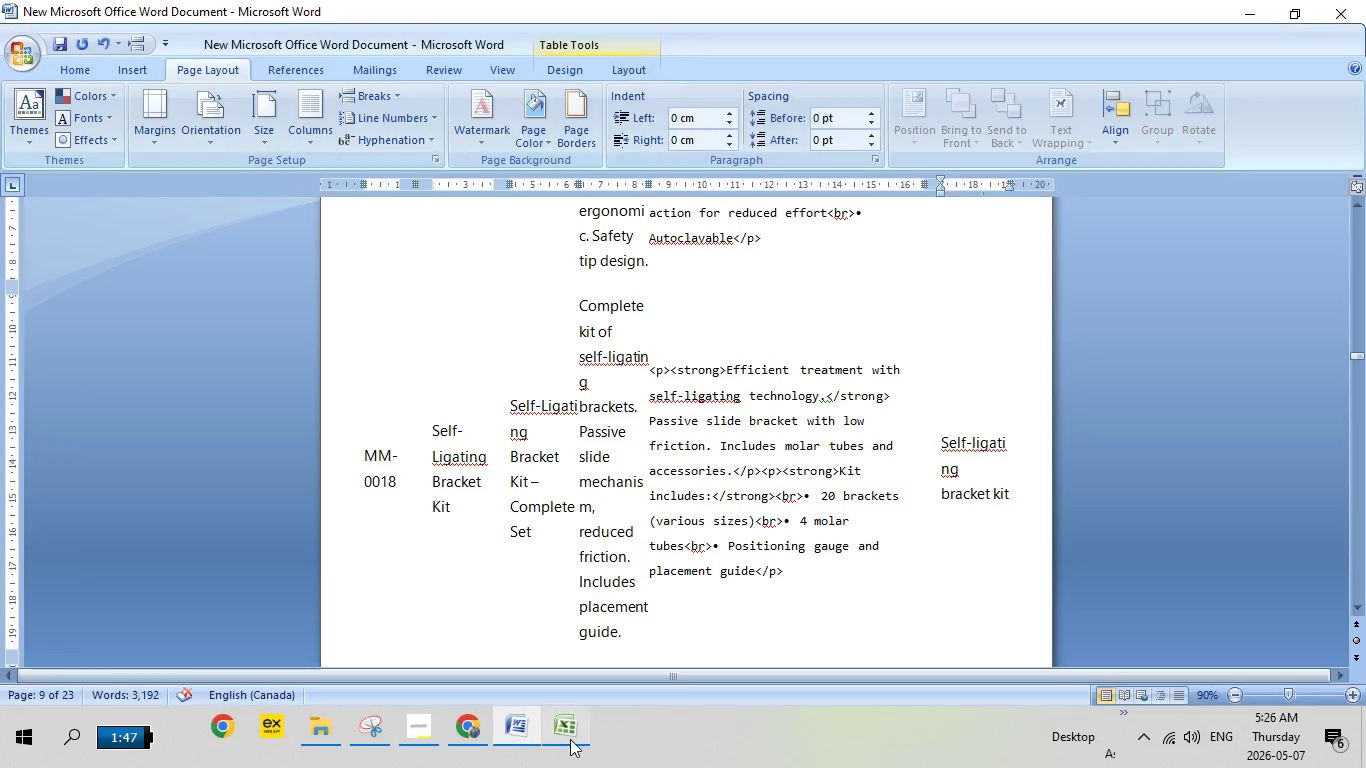 
left_click([570, 739])
 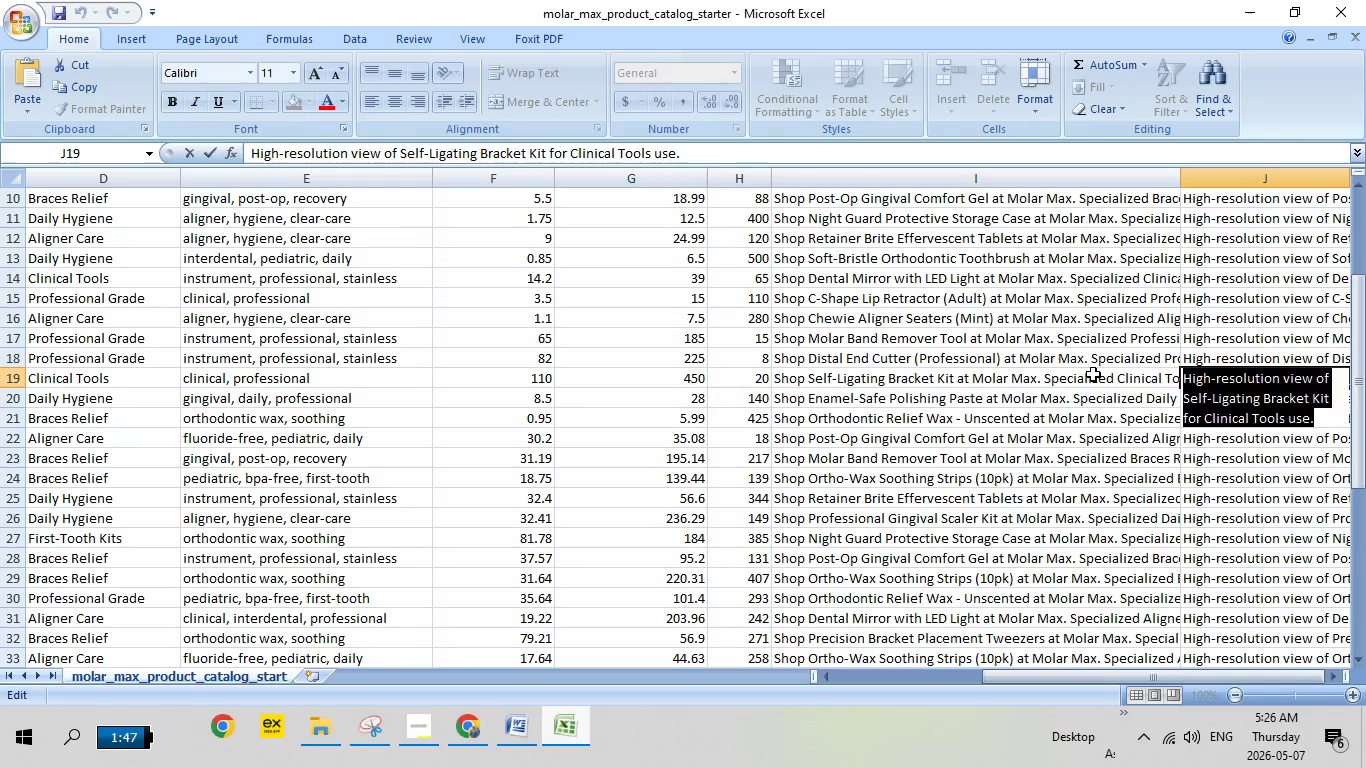 
double_click([1093, 374])
 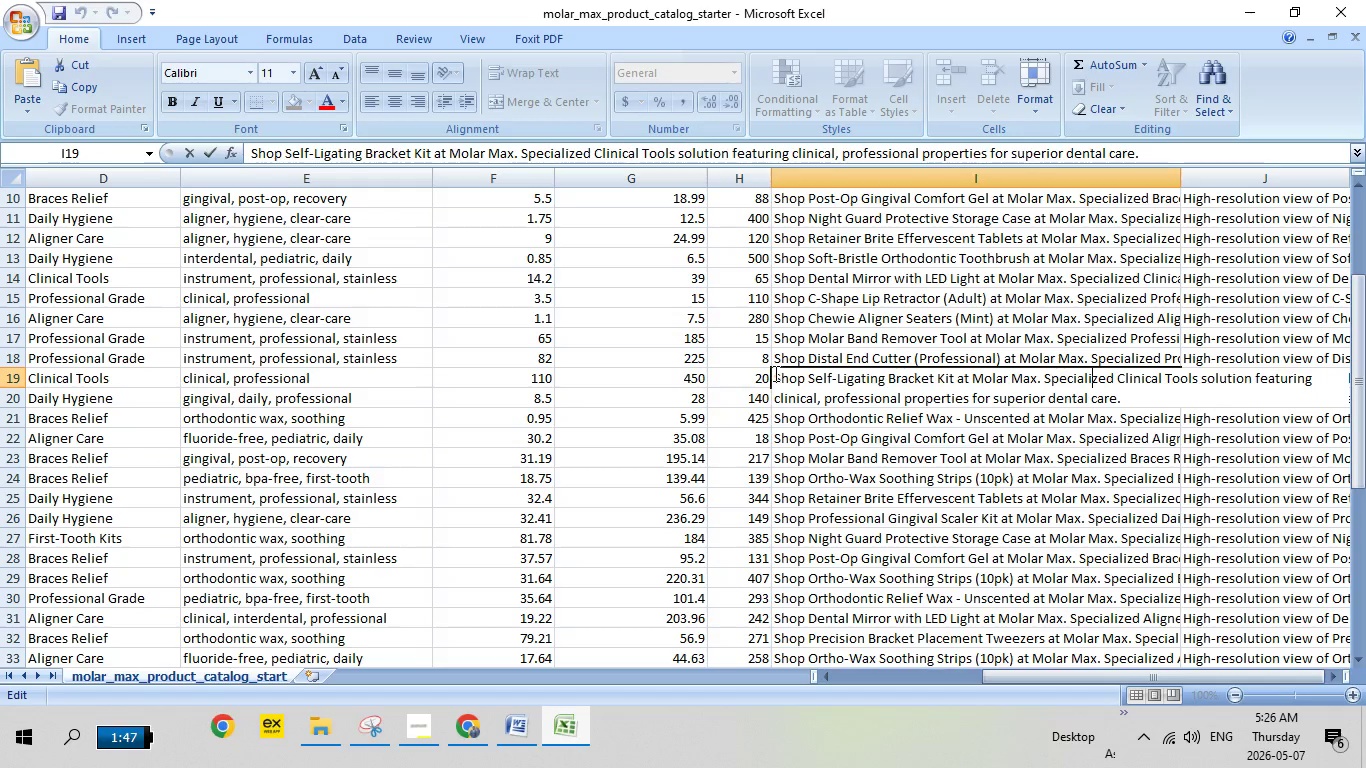 
left_click_drag(start_coordinate=[774, 373], to_coordinate=[1150, 400])
 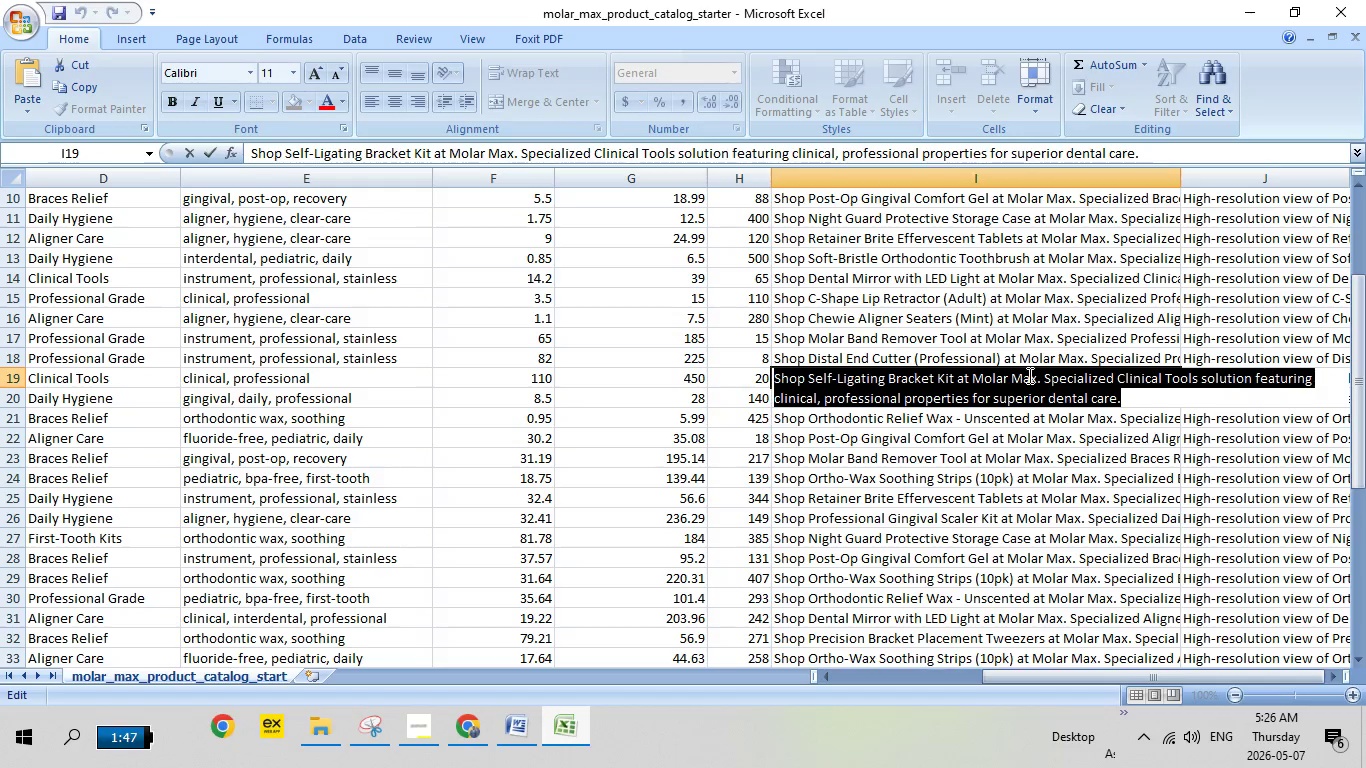 
right_click([1028, 375])
 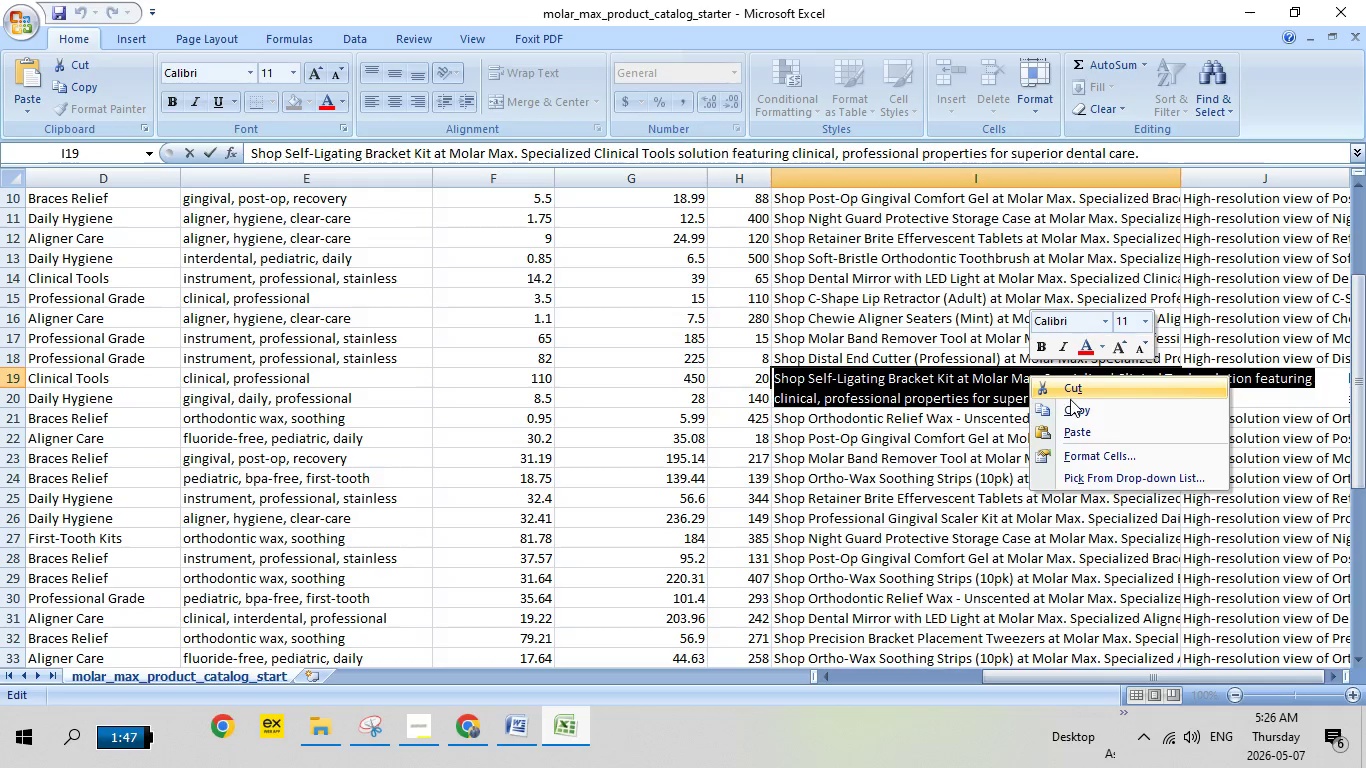 
left_click([1070, 399])
 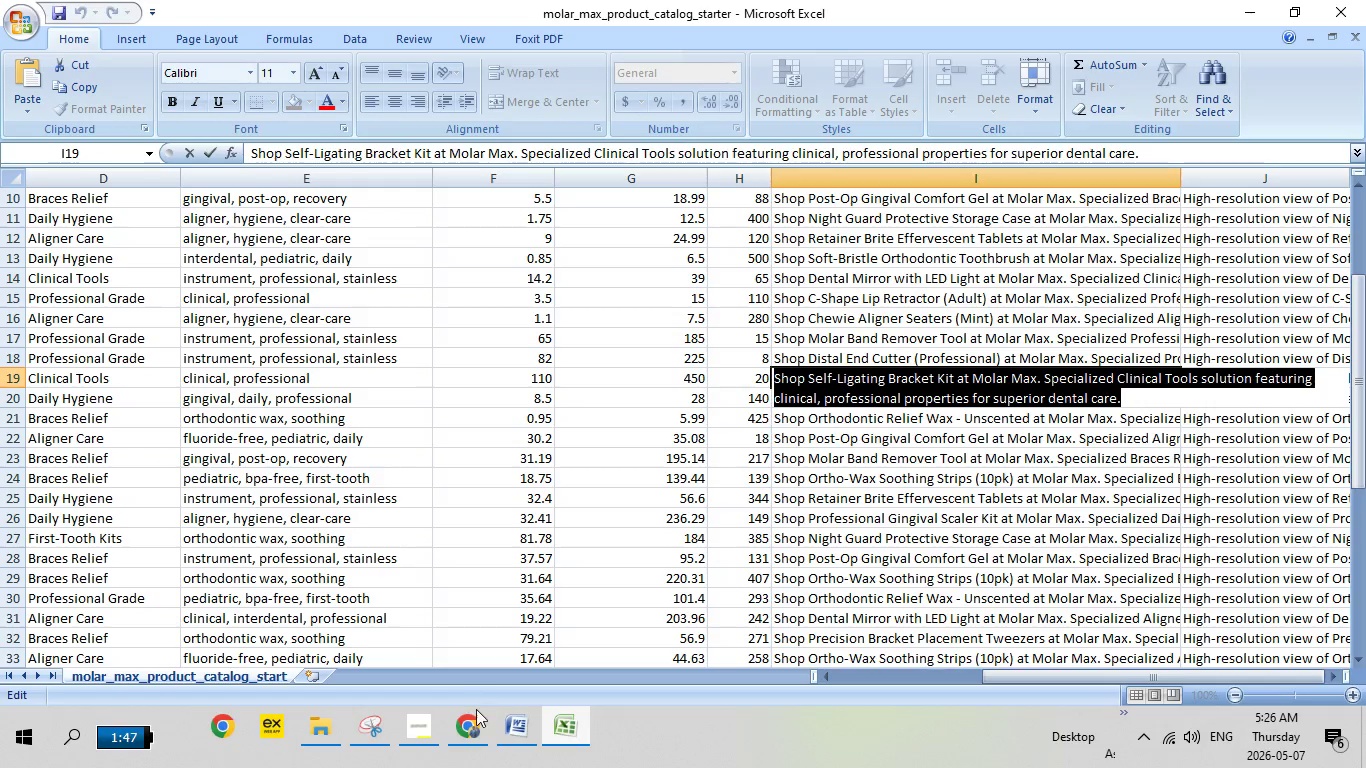 
left_click([476, 719])
 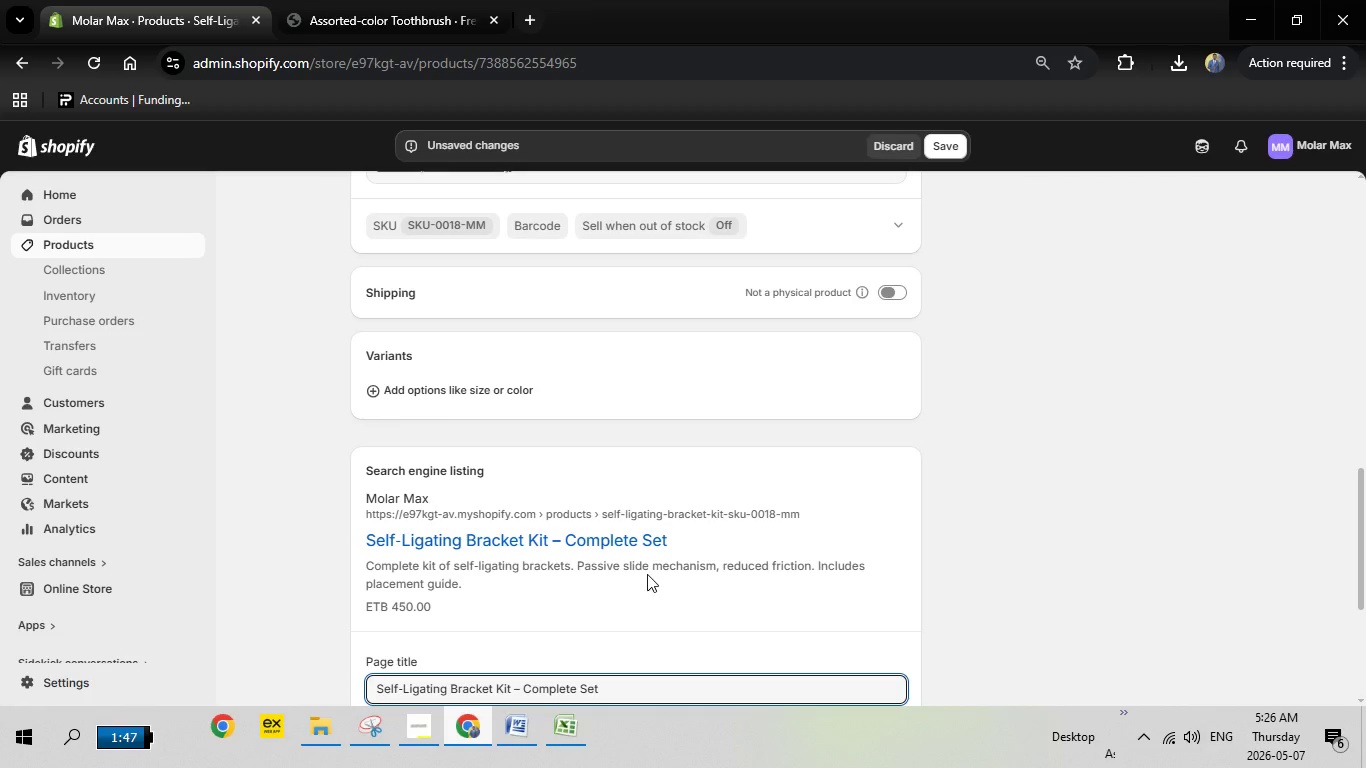 
scroll: coordinate [650, 571], scroll_direction: down, amount: 4.0
 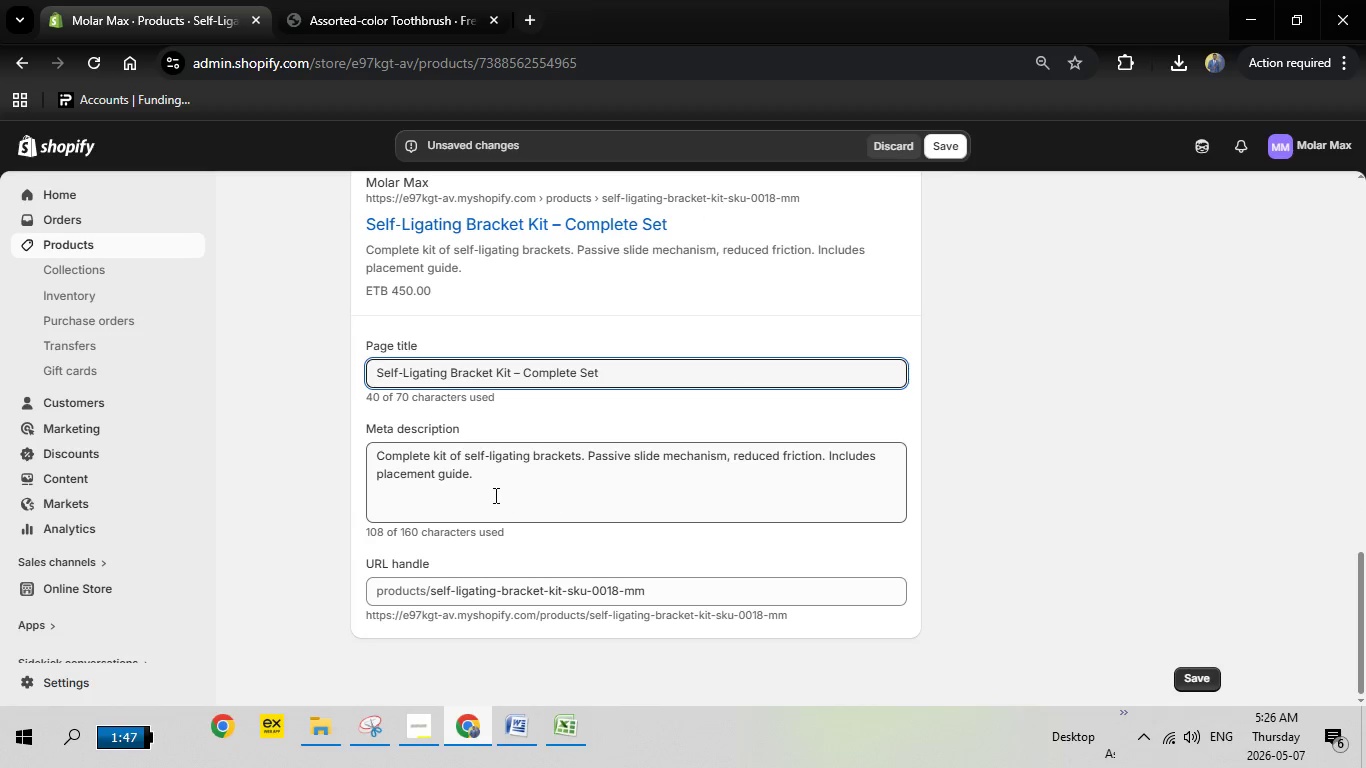 
left_click([493, 494])
 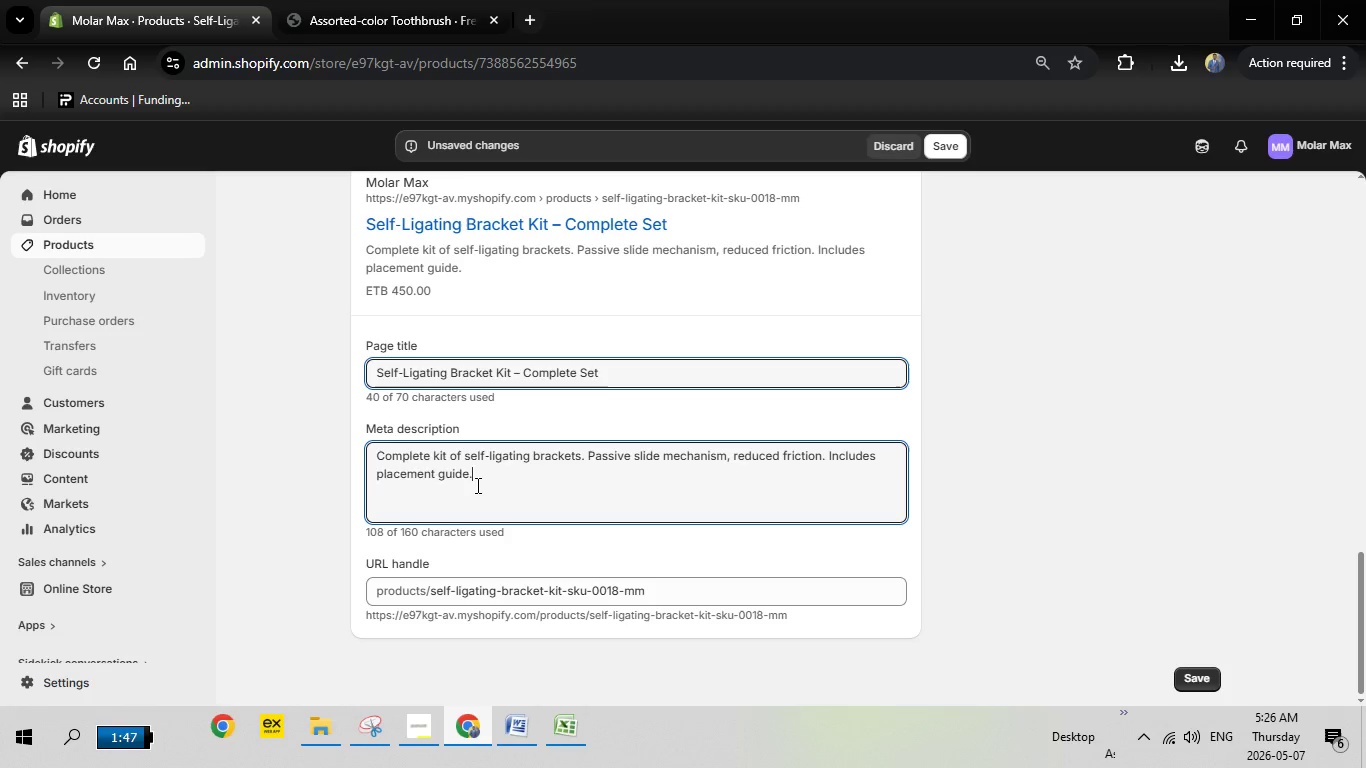 
left_click_drag(start_coordinate=[500, 483], to_coordinate=[322, 461])
 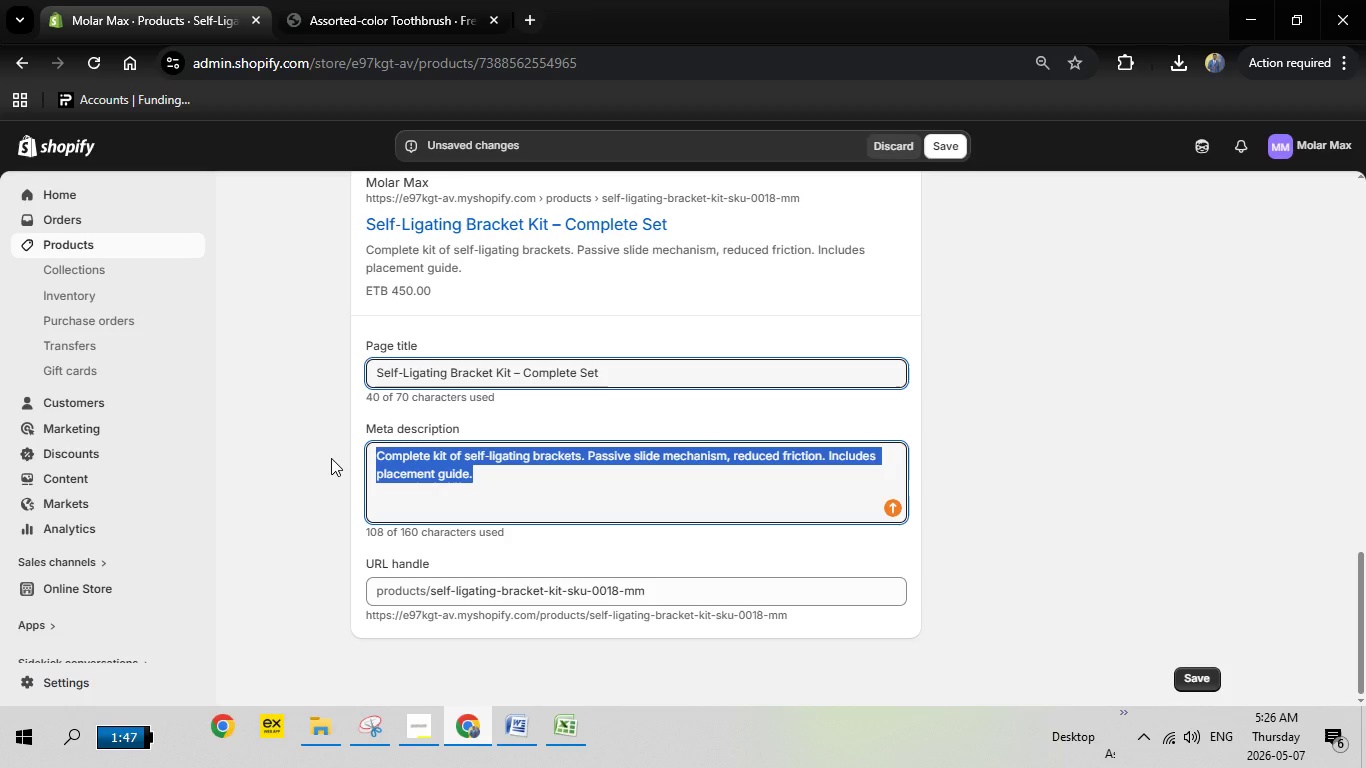 
key(Backspace)
 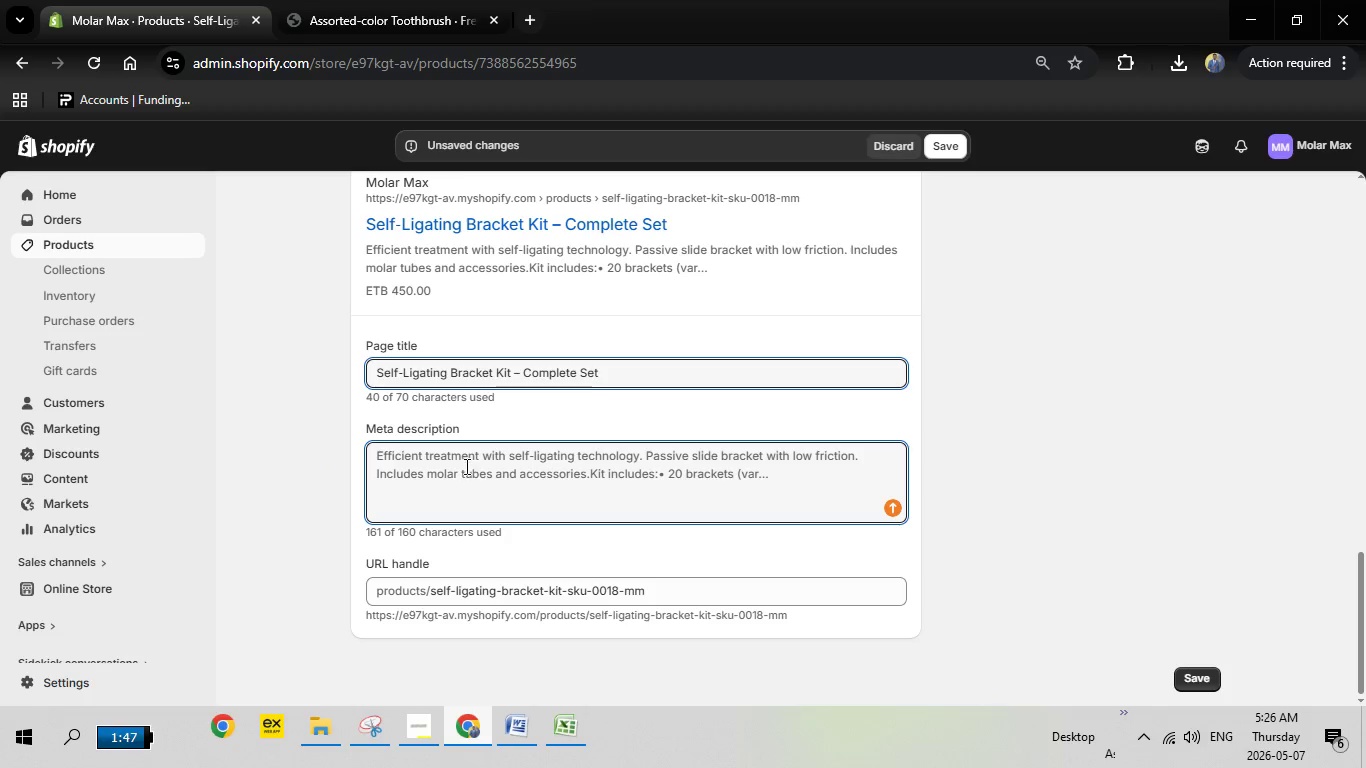 
right_click([465, 461])
 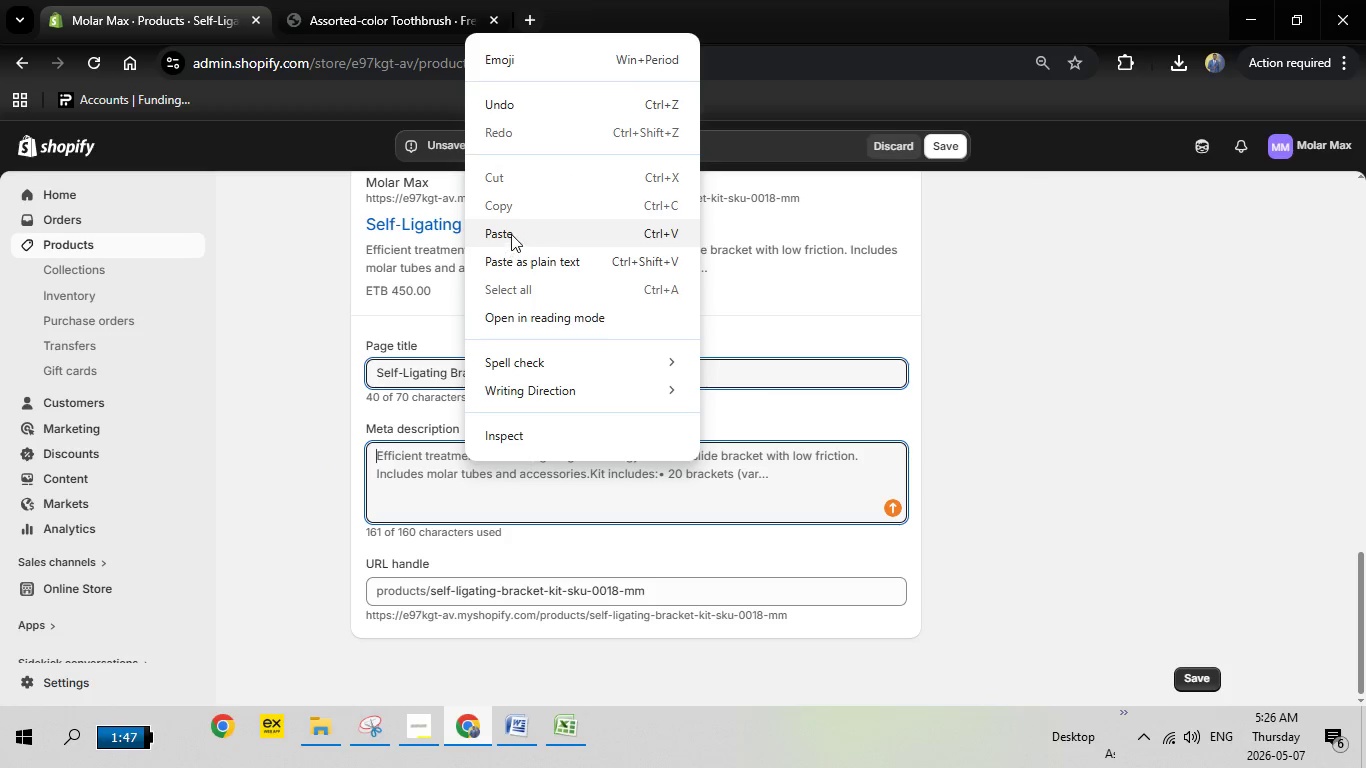 
left_click([511, 233])
 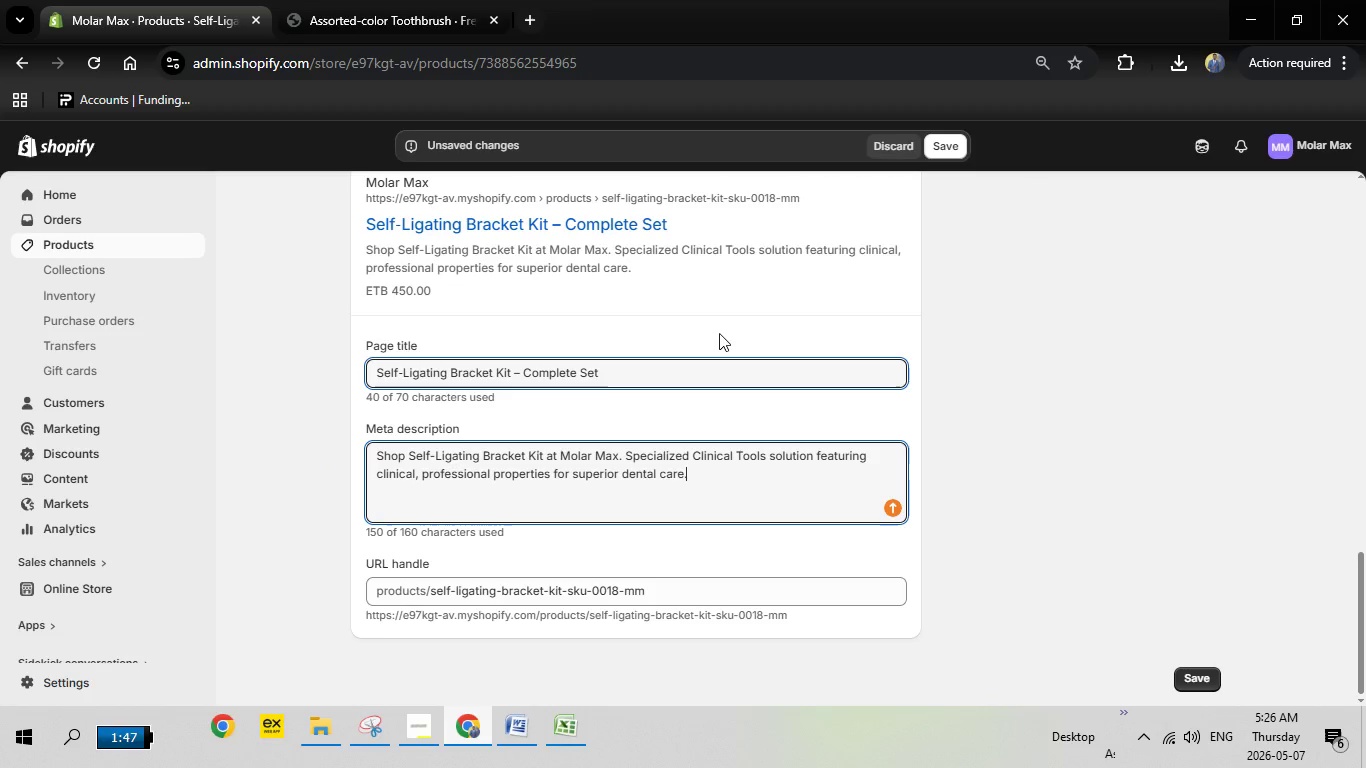 
scroll: coordinate [673, 333], scroll_direction: up, amount: 9.0
 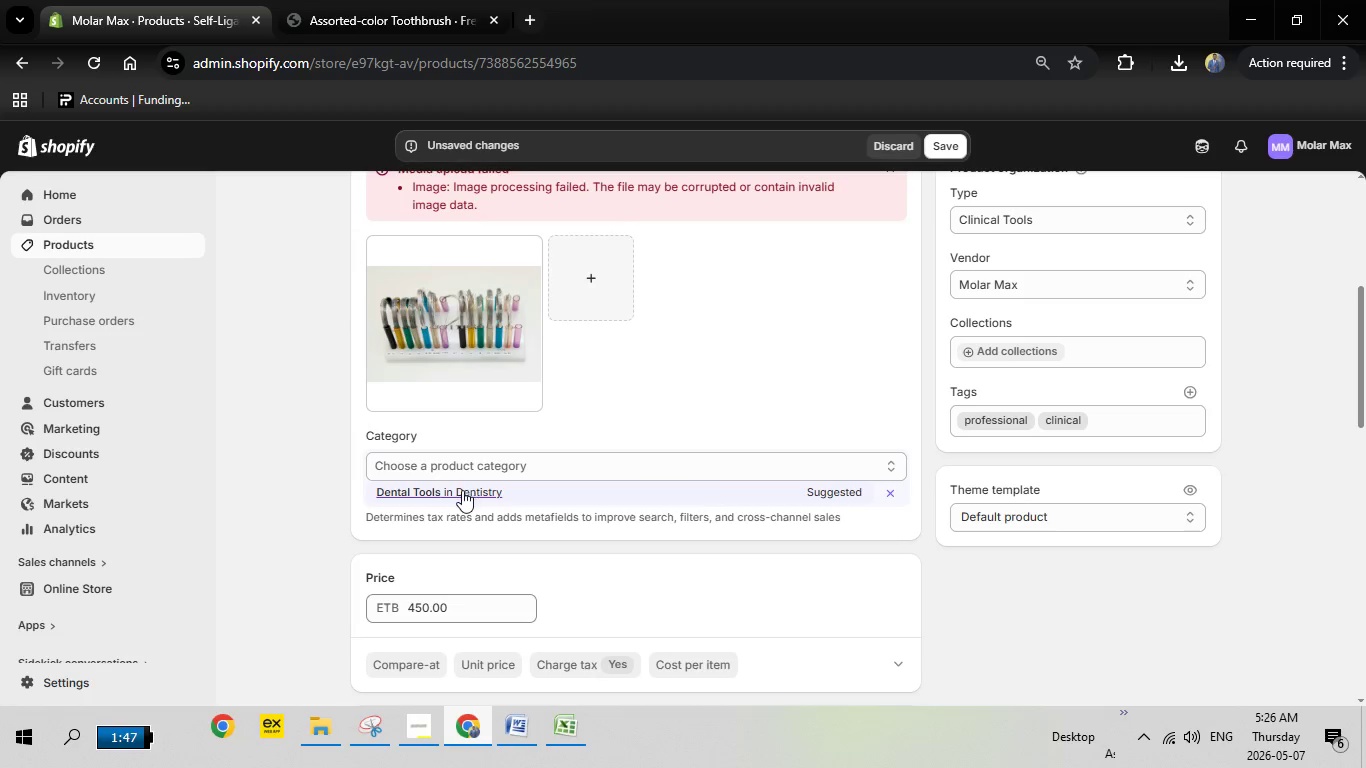 
left_click([462, 490])
 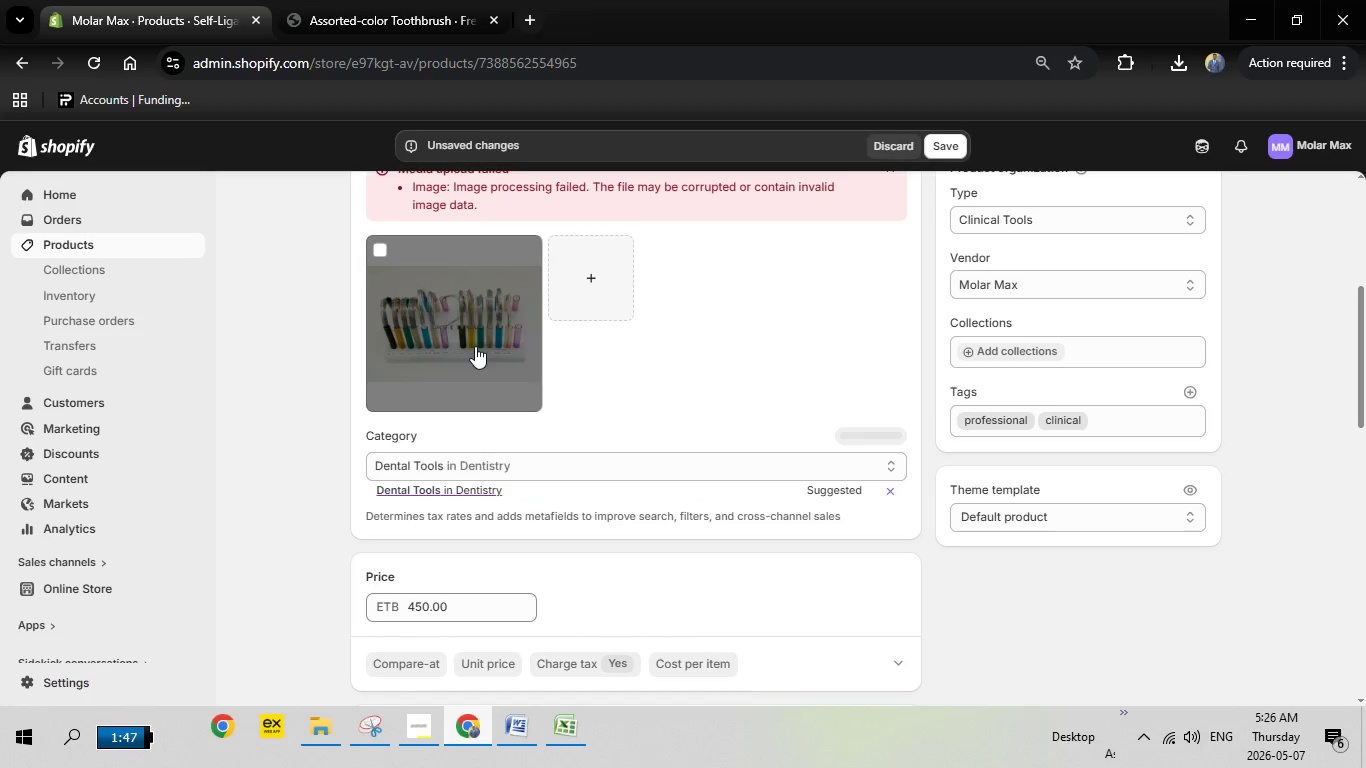 
left_click([475, 345])
 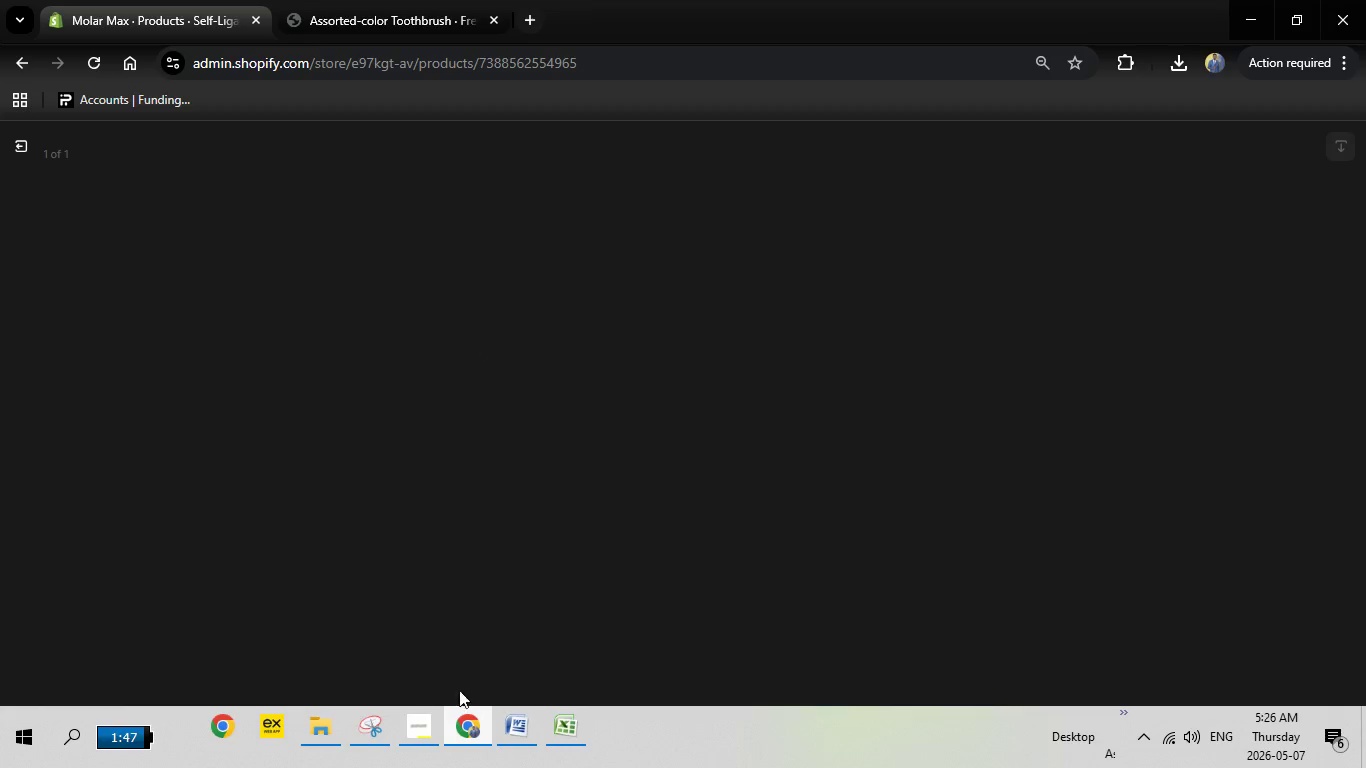 
left_click([578, 720])
 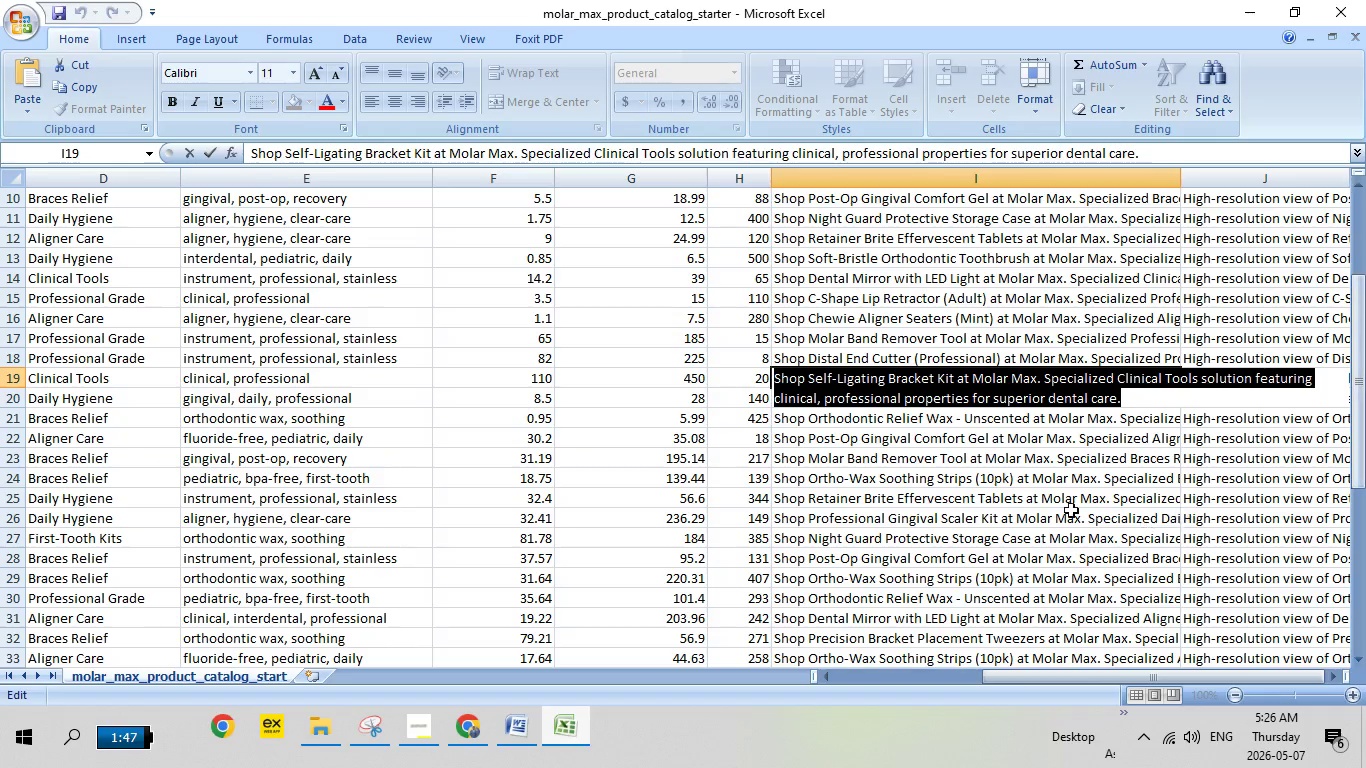 
left_click([1064, 490])
 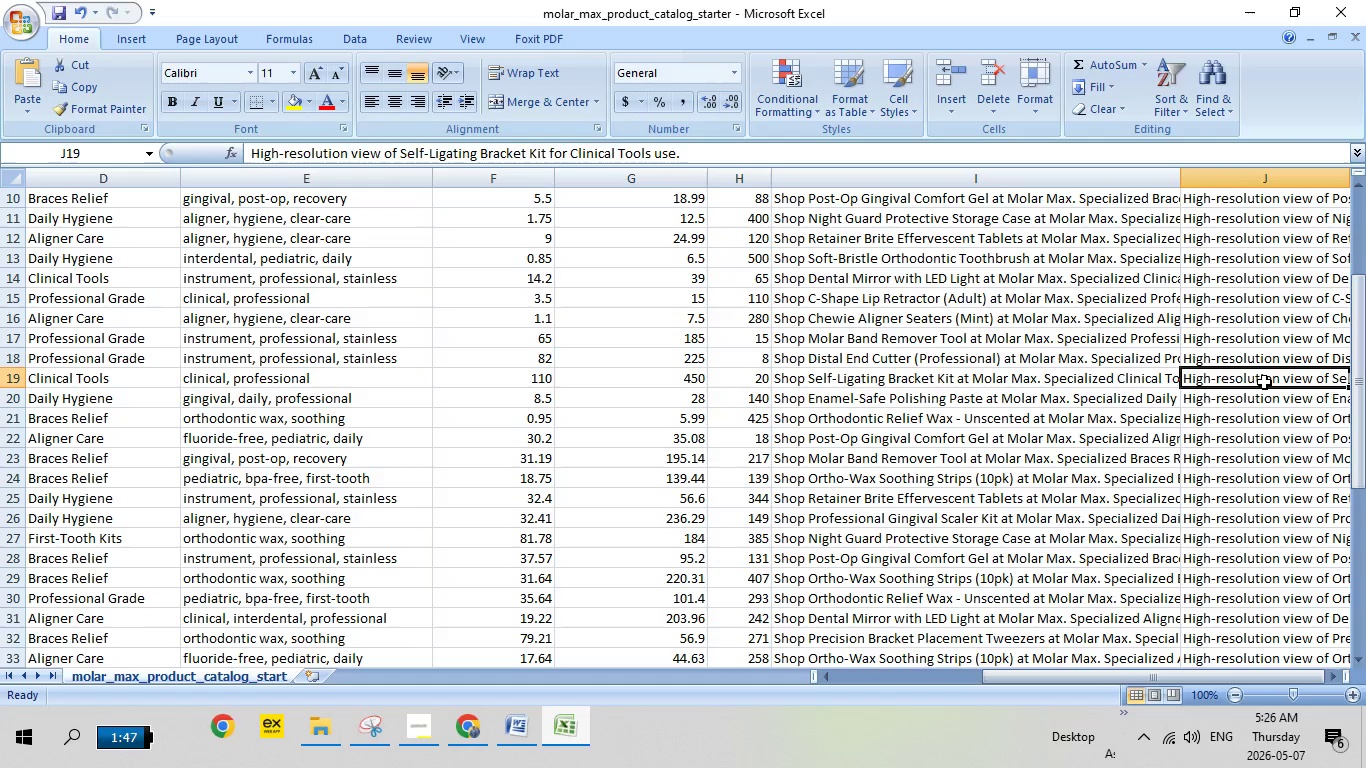 
double_click([1264, 382])
 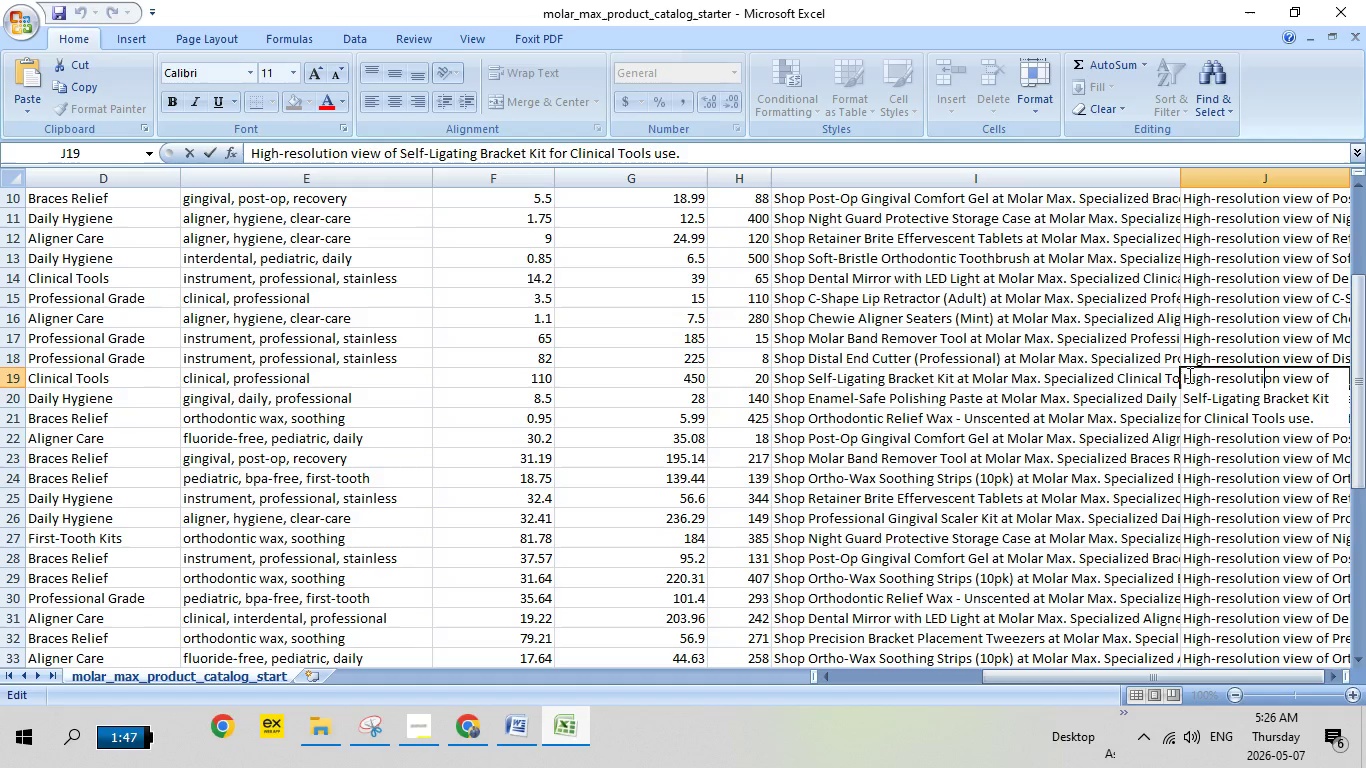 
left_click_drag(start_coordinate=[1188, 375], to_coordinate=[1321, 399])
 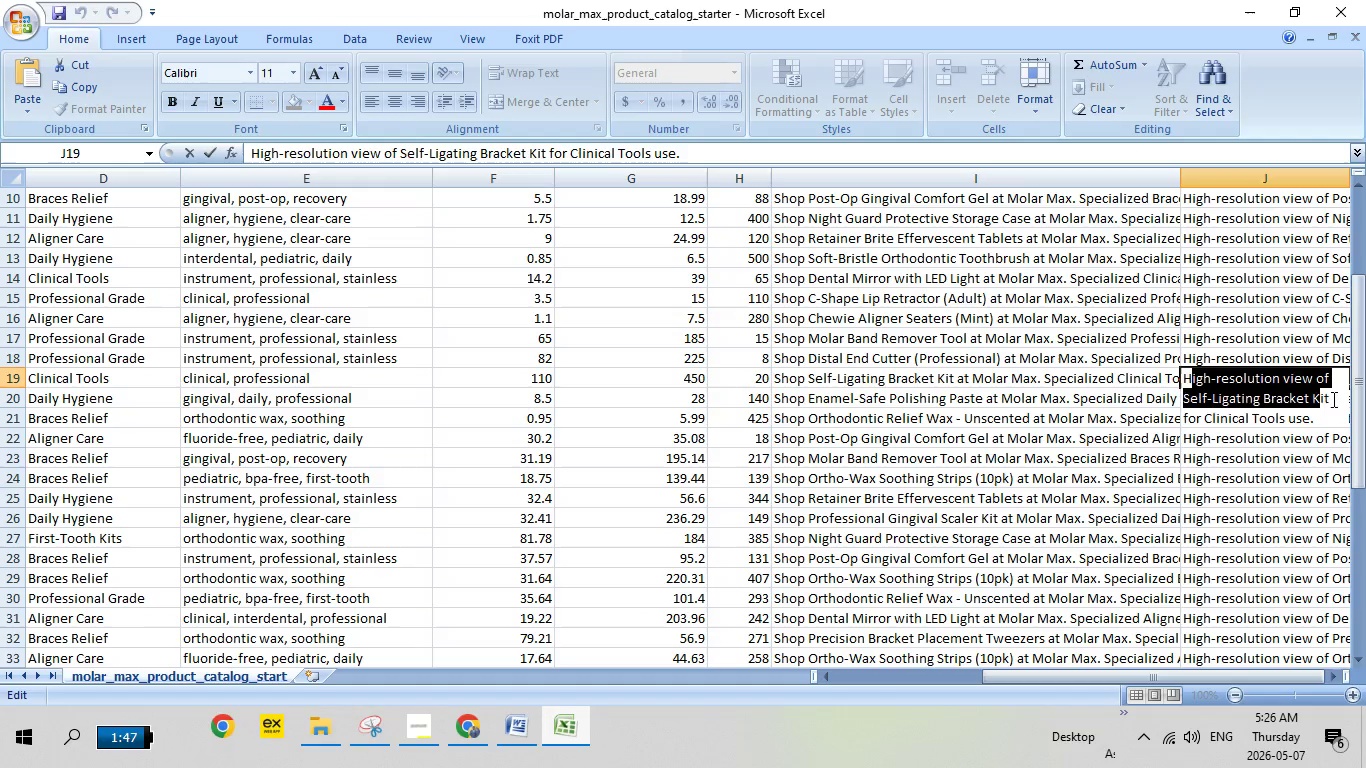 
left_click_drag(start_coordinate=[1332, 399], to_coordinate=[1181, 367])
 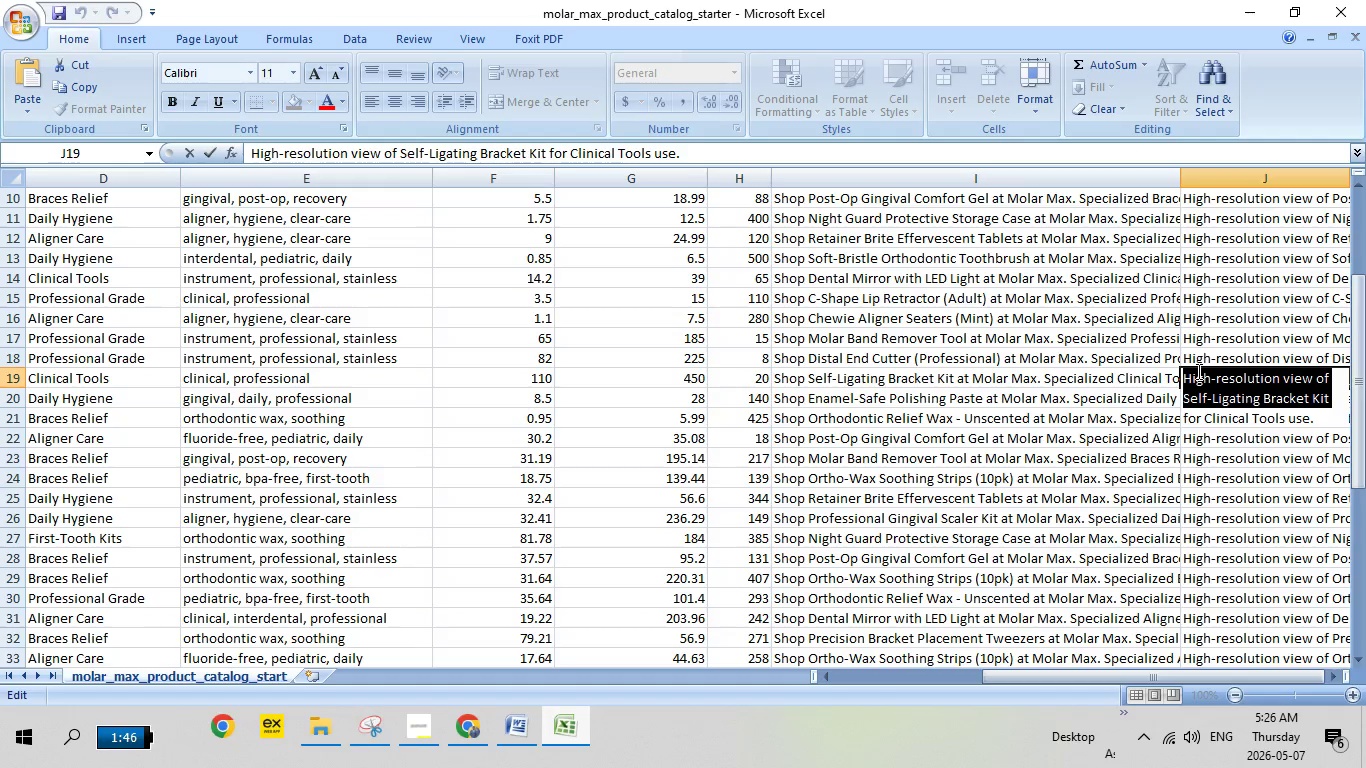 
right_click([1197, 371])
 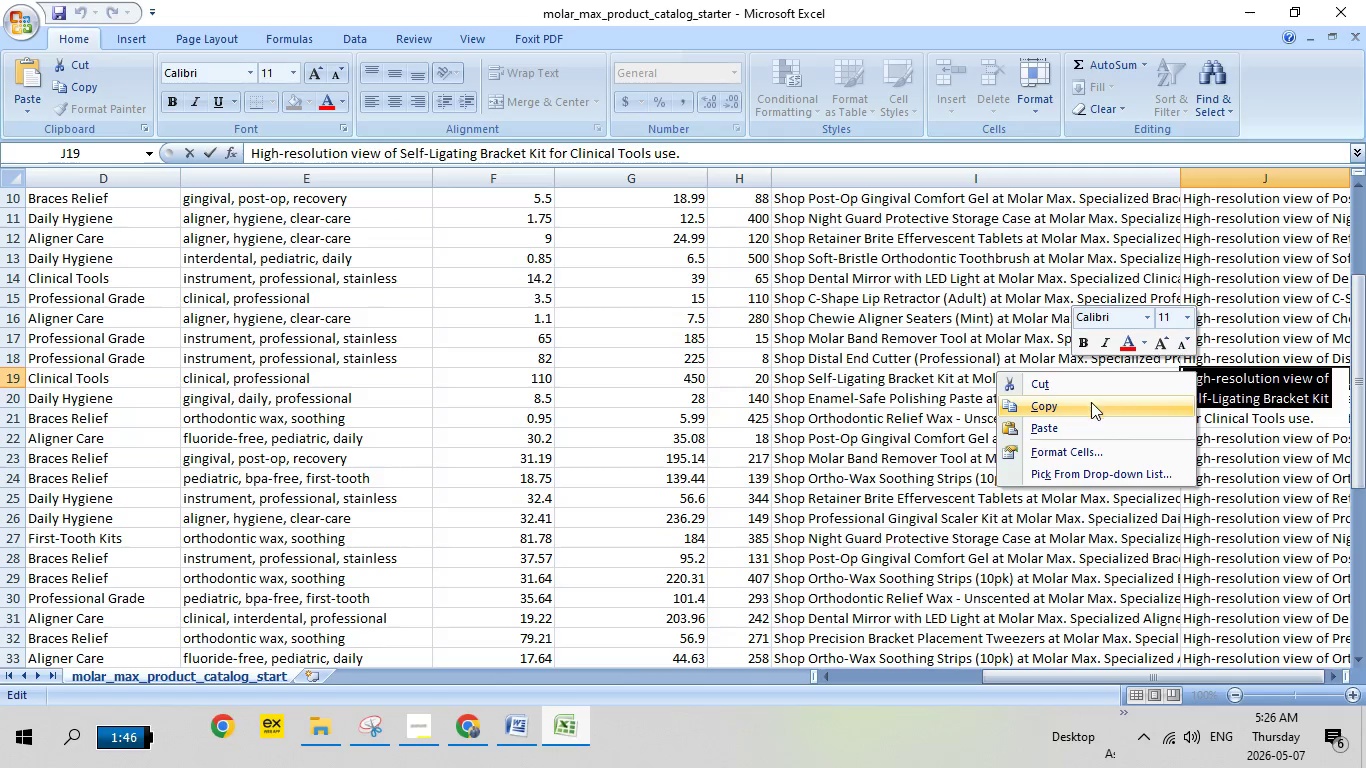 
left_click([1090, 402])
 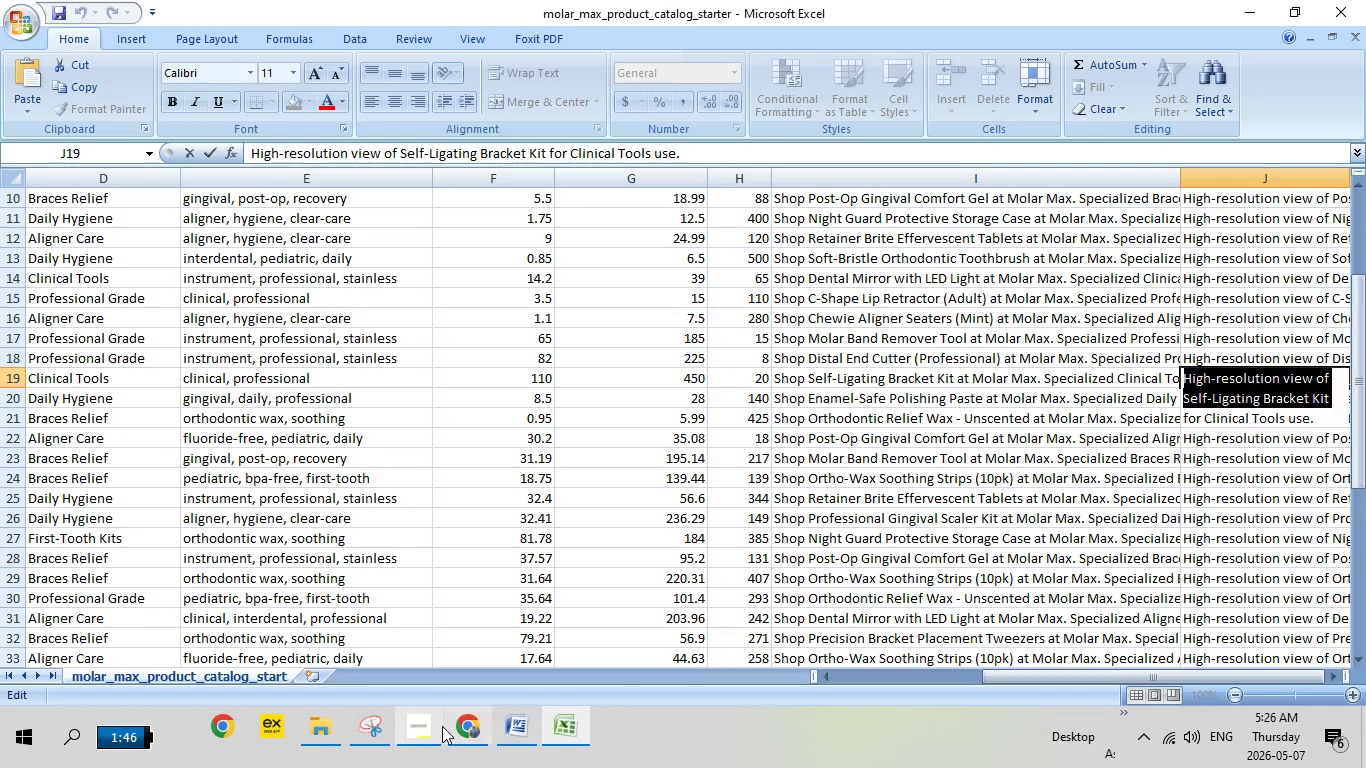 
left_click([462, 729])
 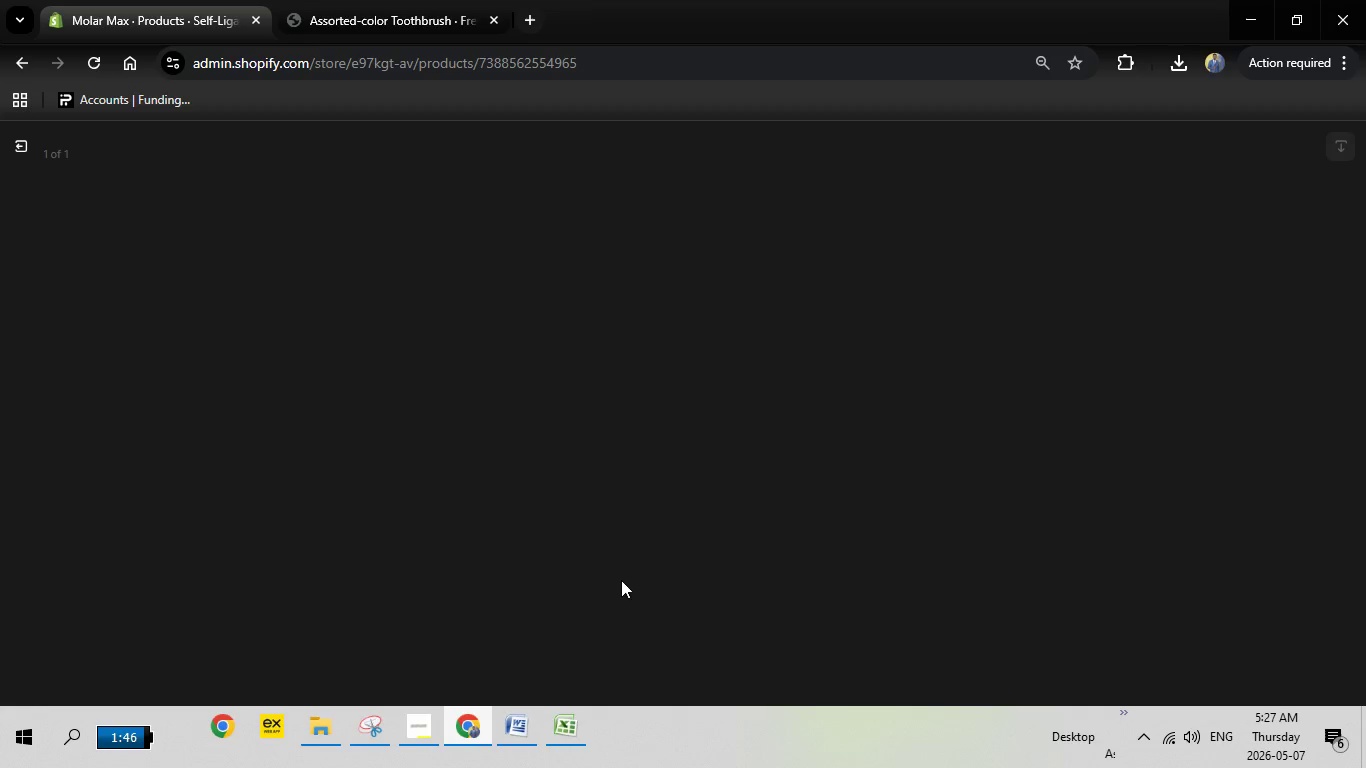 
wait(24.83)
 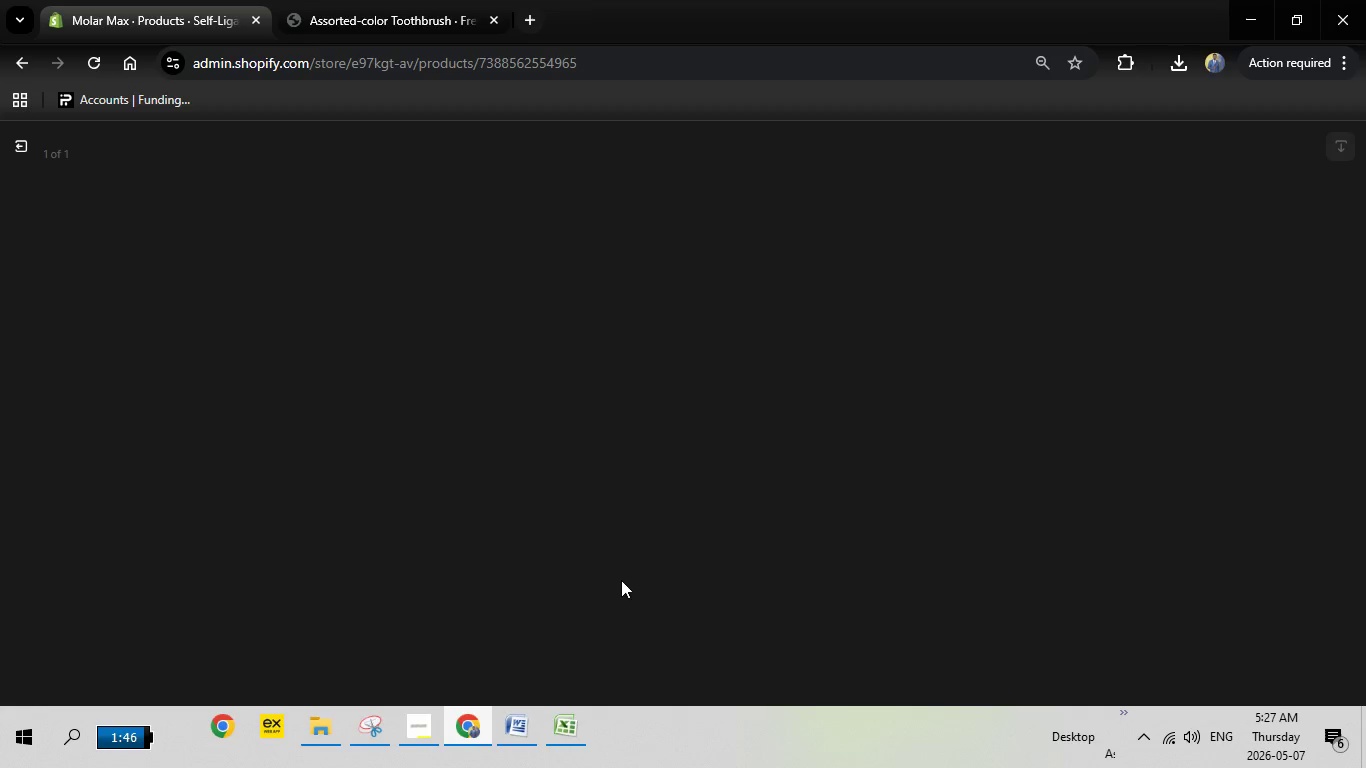 
left_click([1126, 348])
 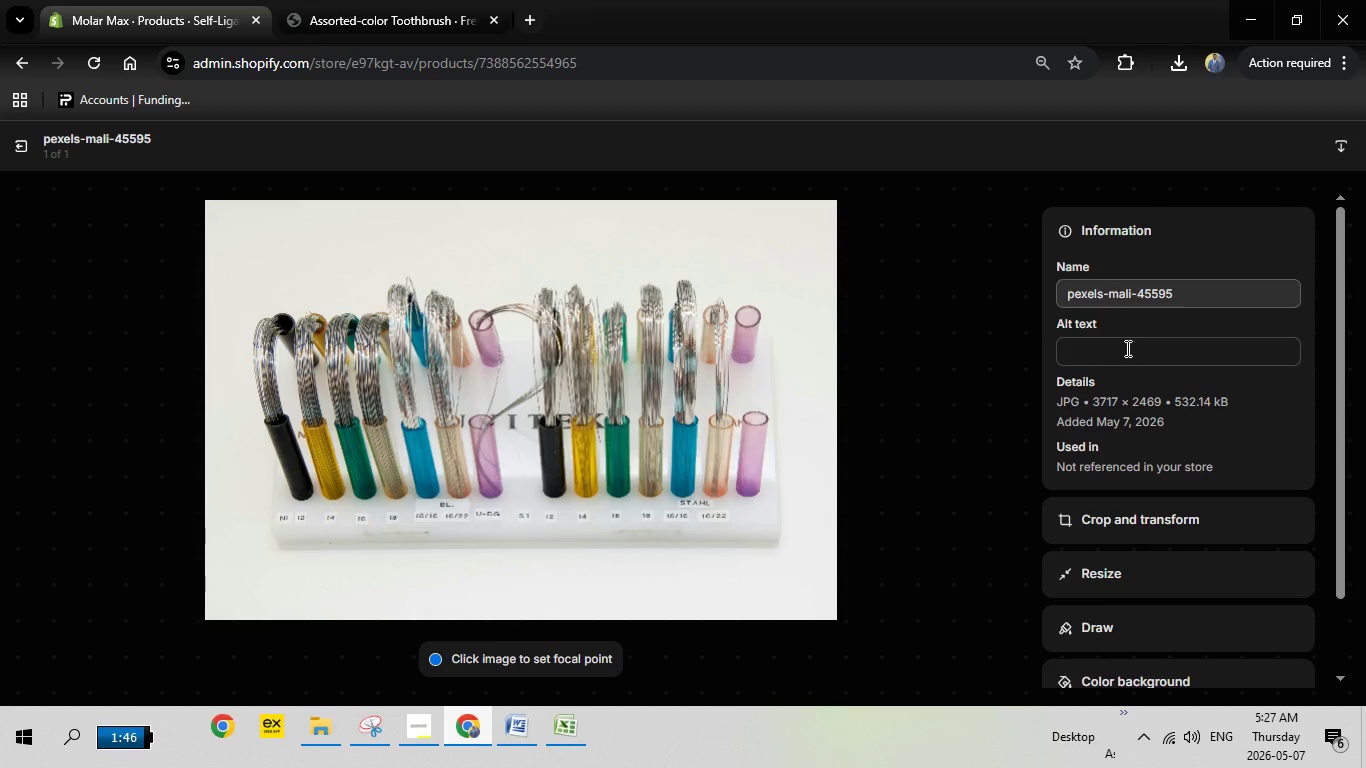 
right_click([1126, 348])
 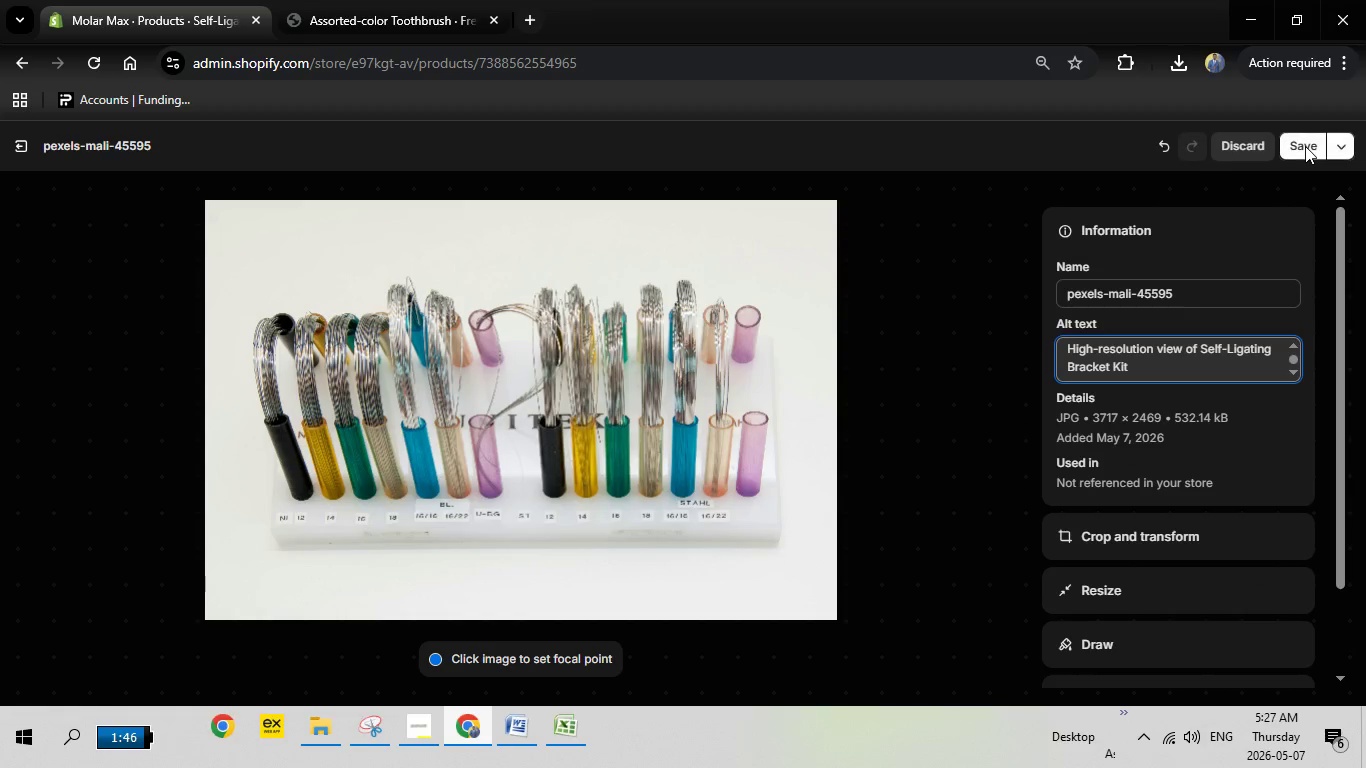 
left_click([1301, 146])
 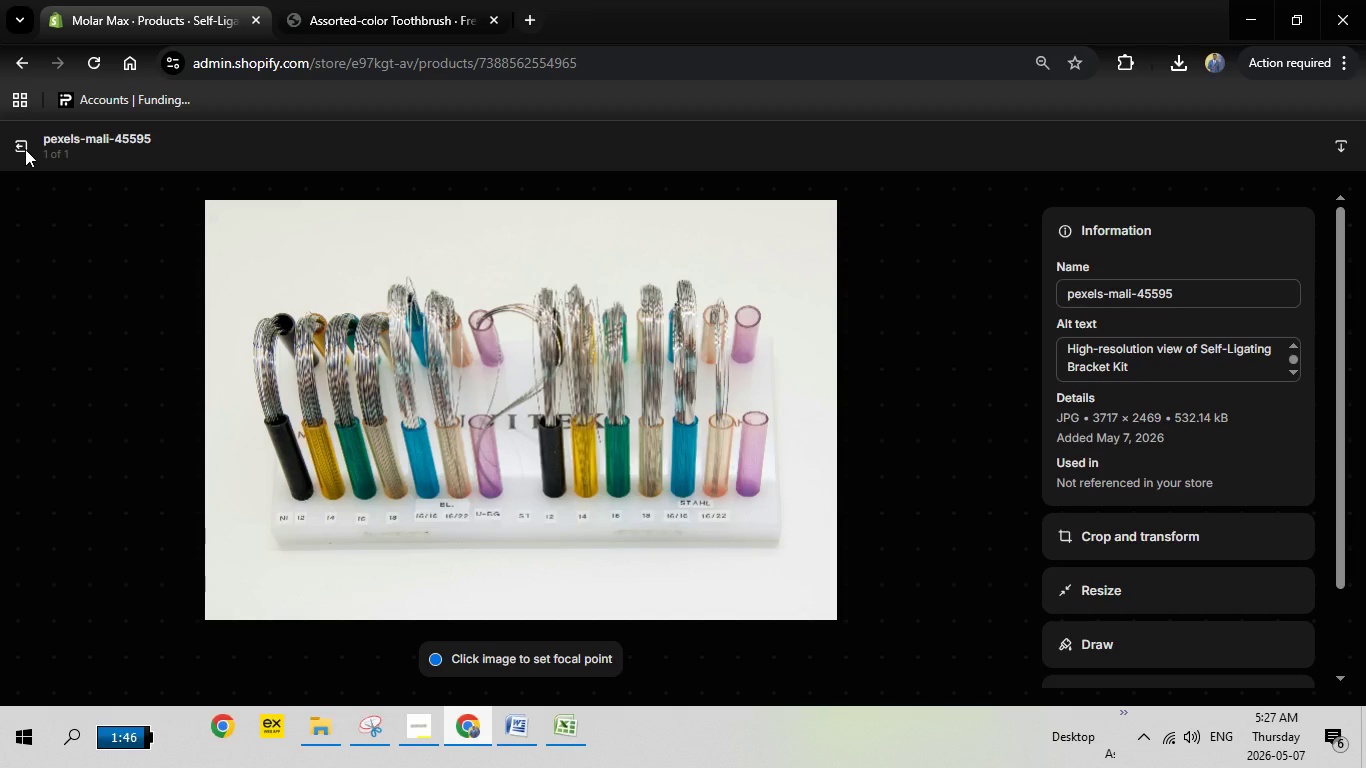 
left_click([25, 149])
 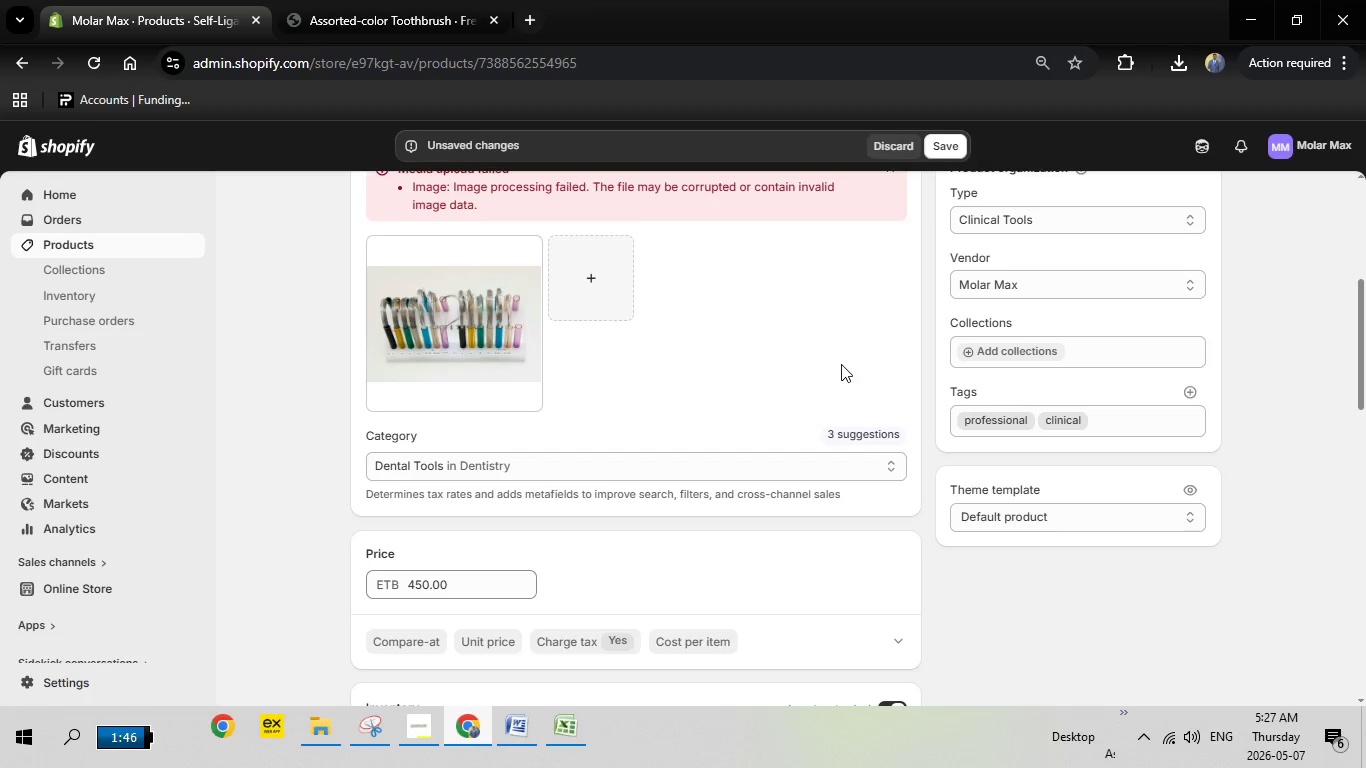 
scroll: coordinate [933, 291], scroll_direction: up, amount: 5.0
 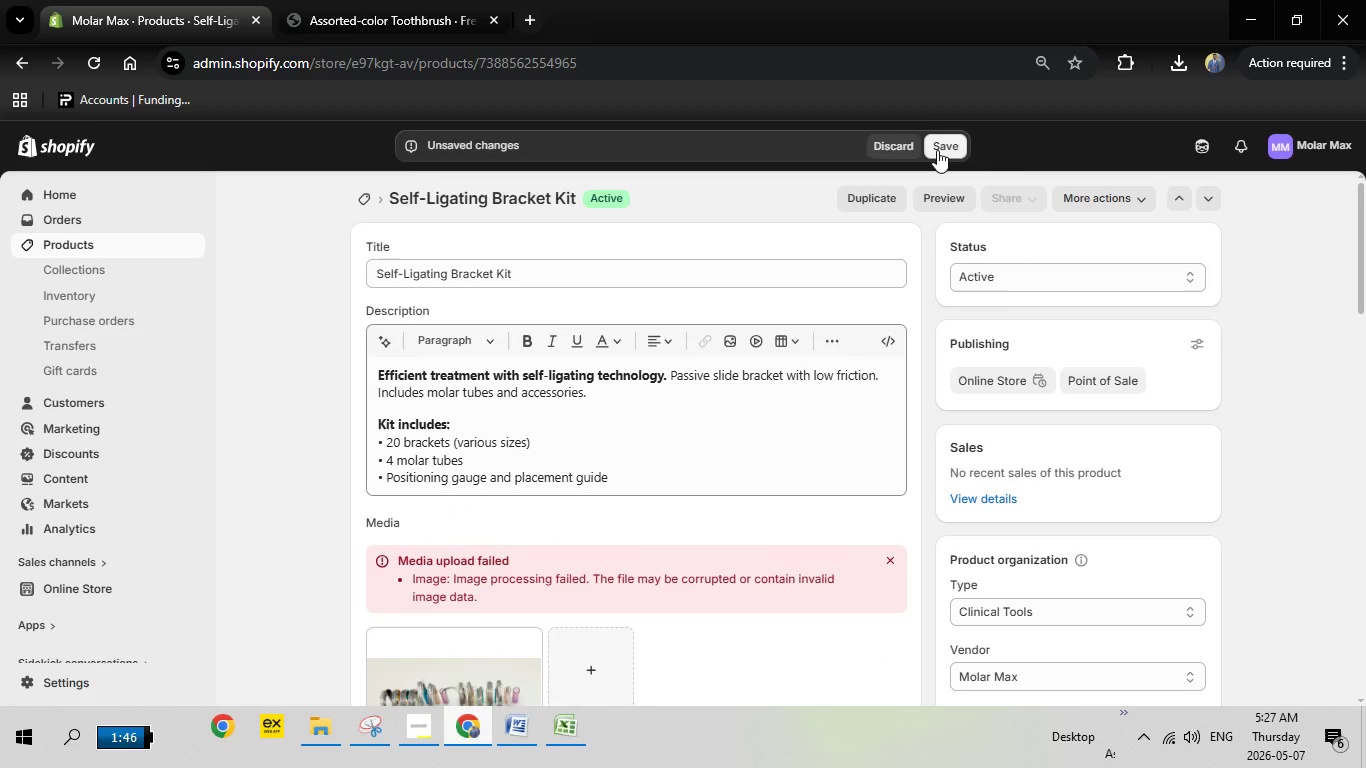 
left_click([937, 150])
 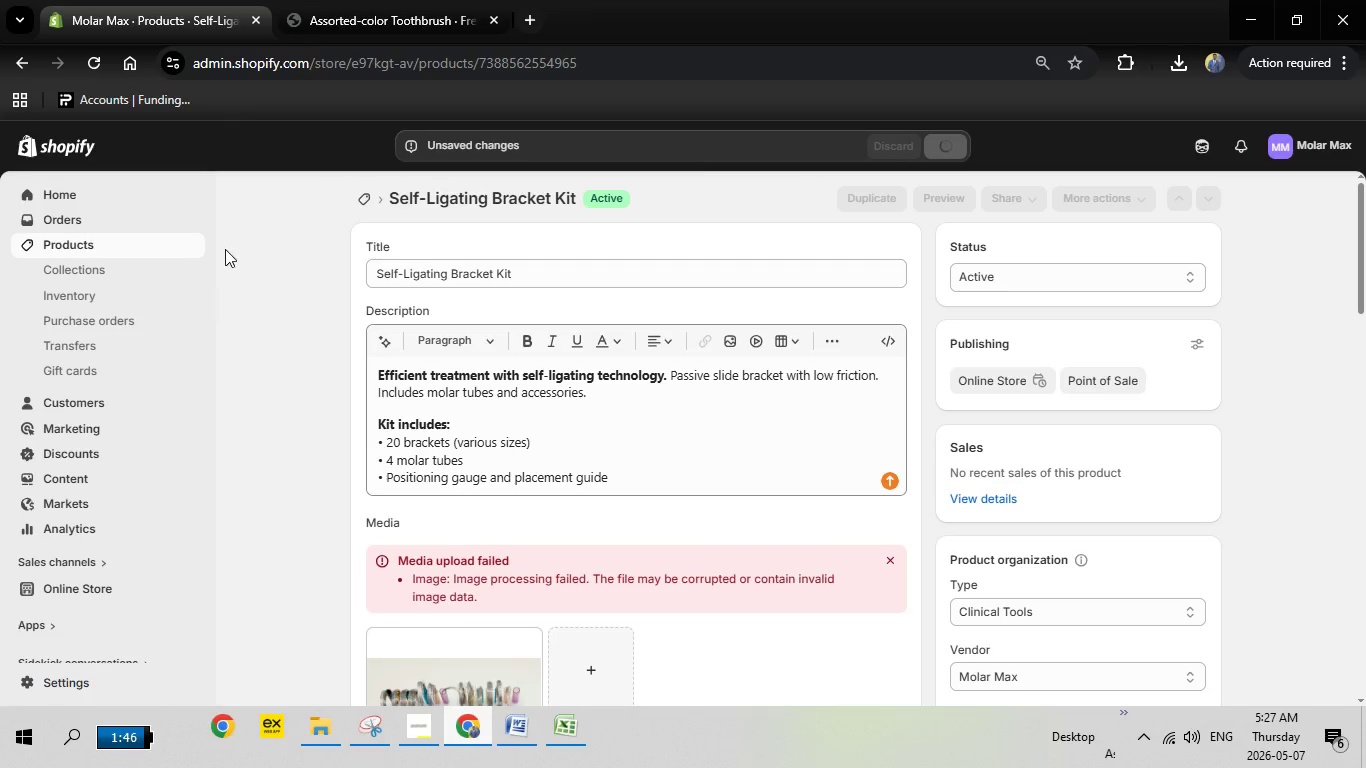 
wait(18.72)
 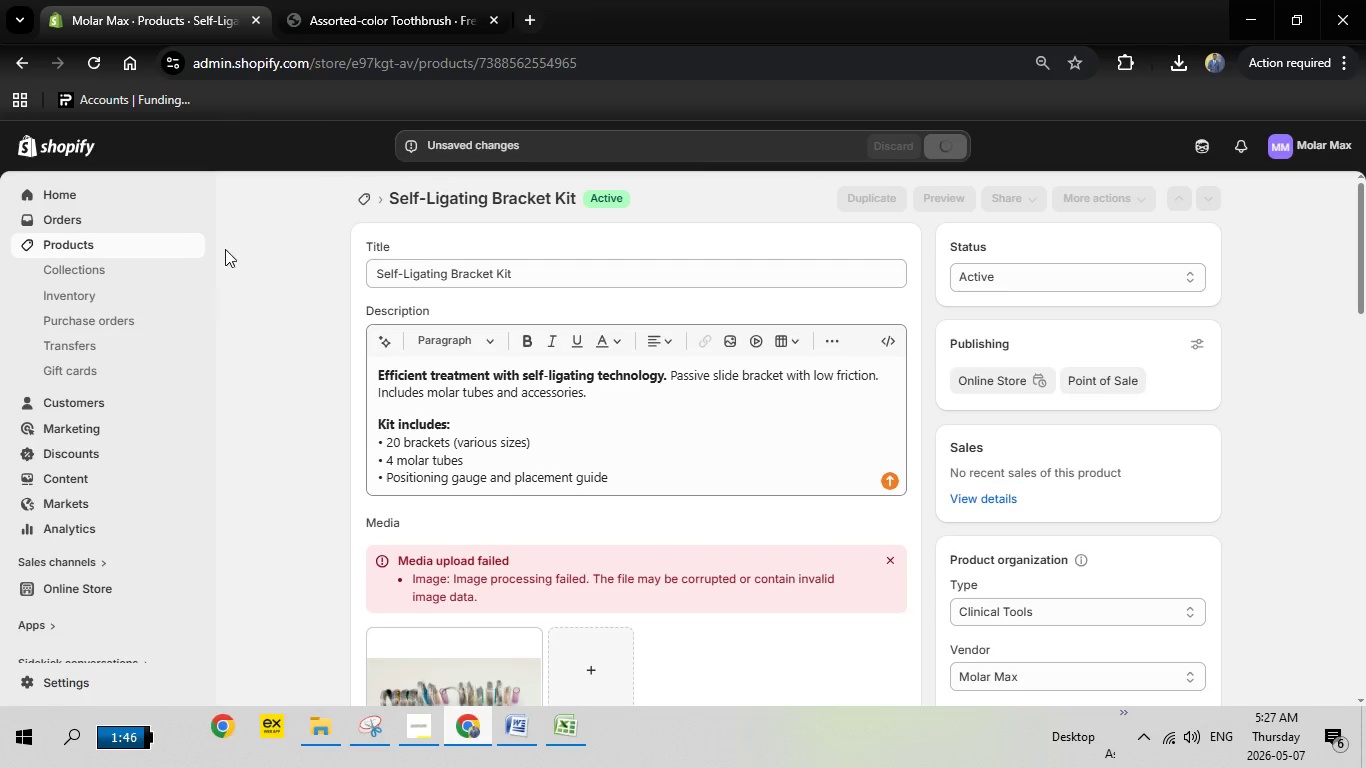 
left_click([362, 204])
 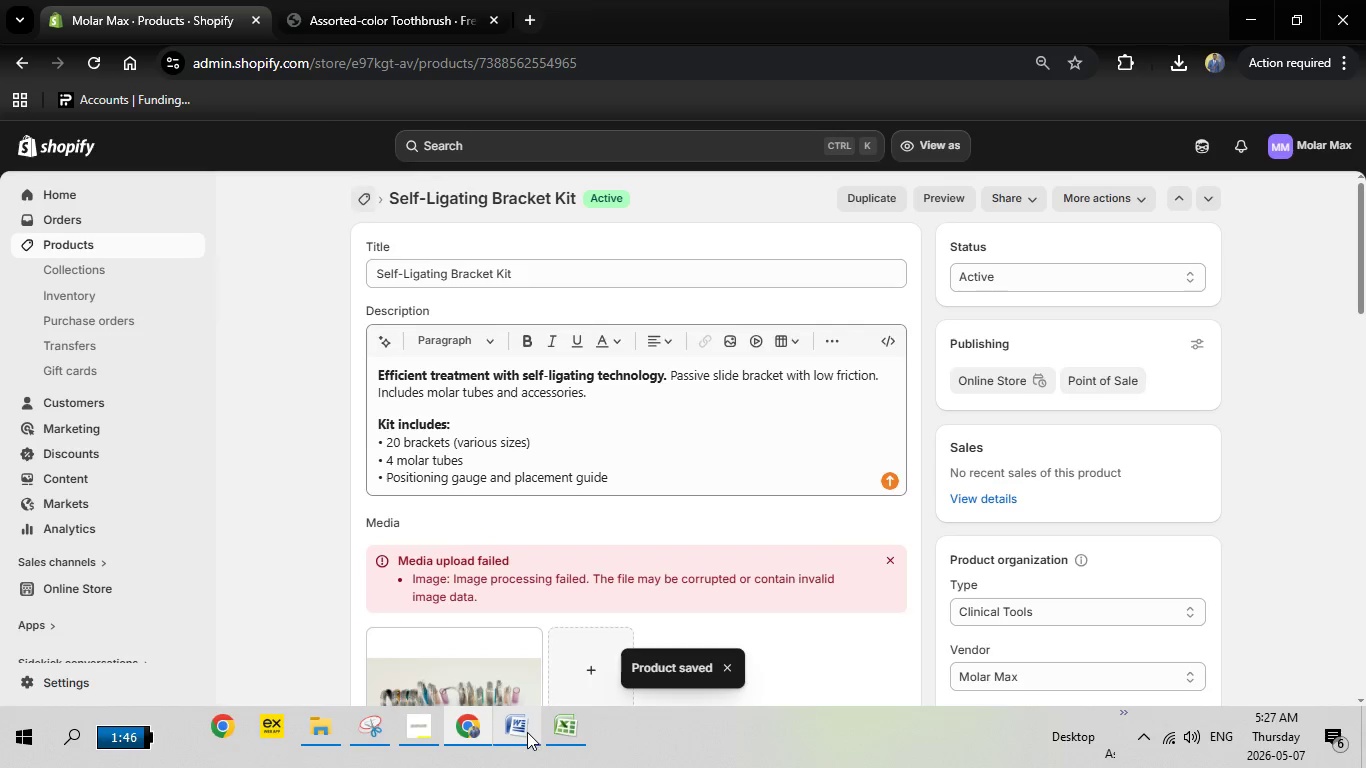 
left_click([558, 732])
 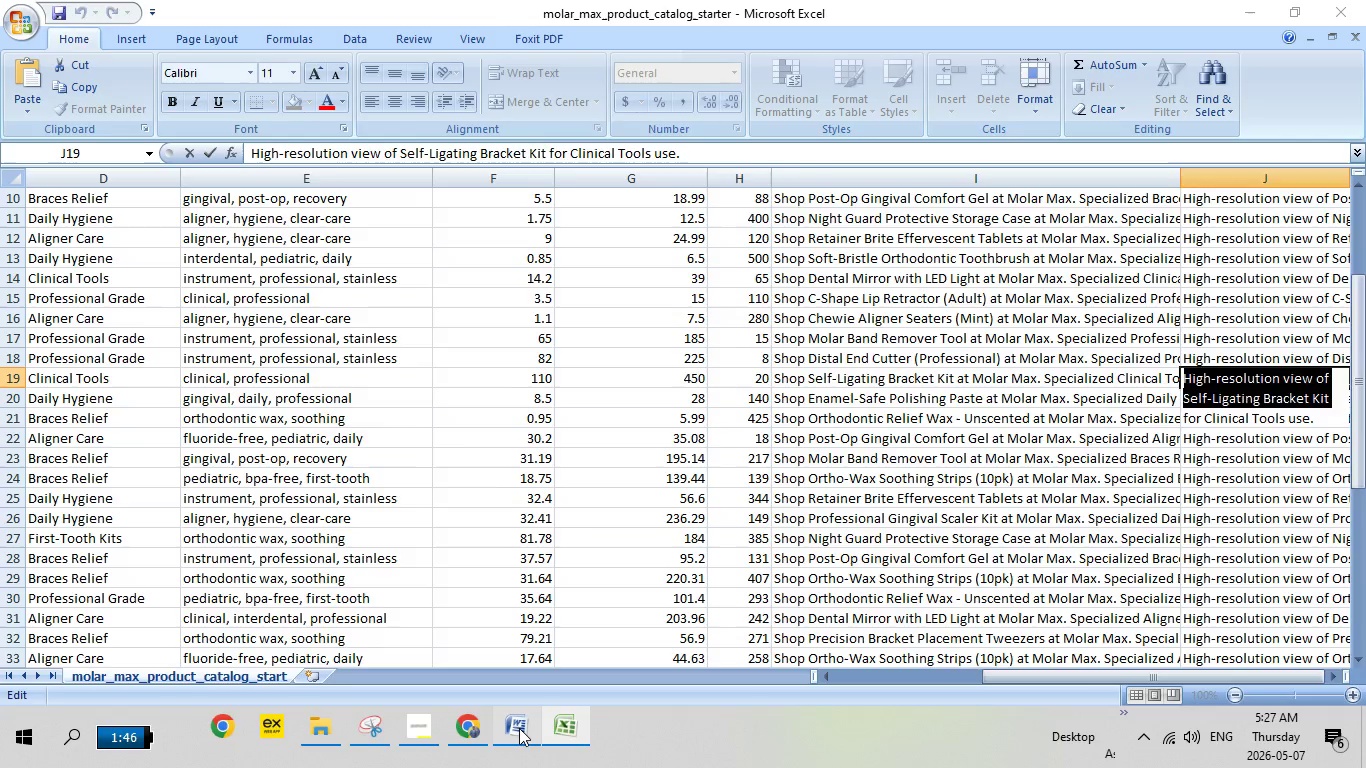 
left_click([519, 728])
 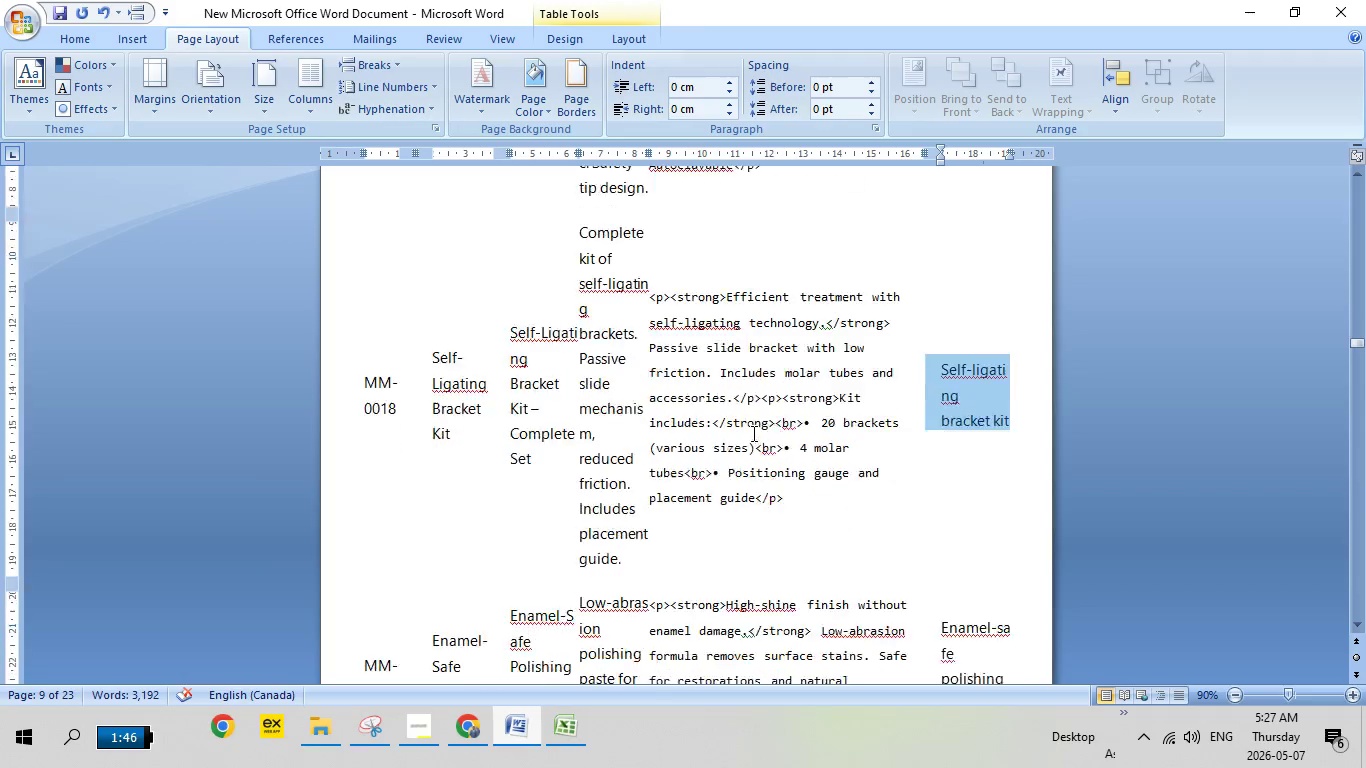 
scroll: coordinate [755, 449], scroll_direction: down, amount: 4.0
 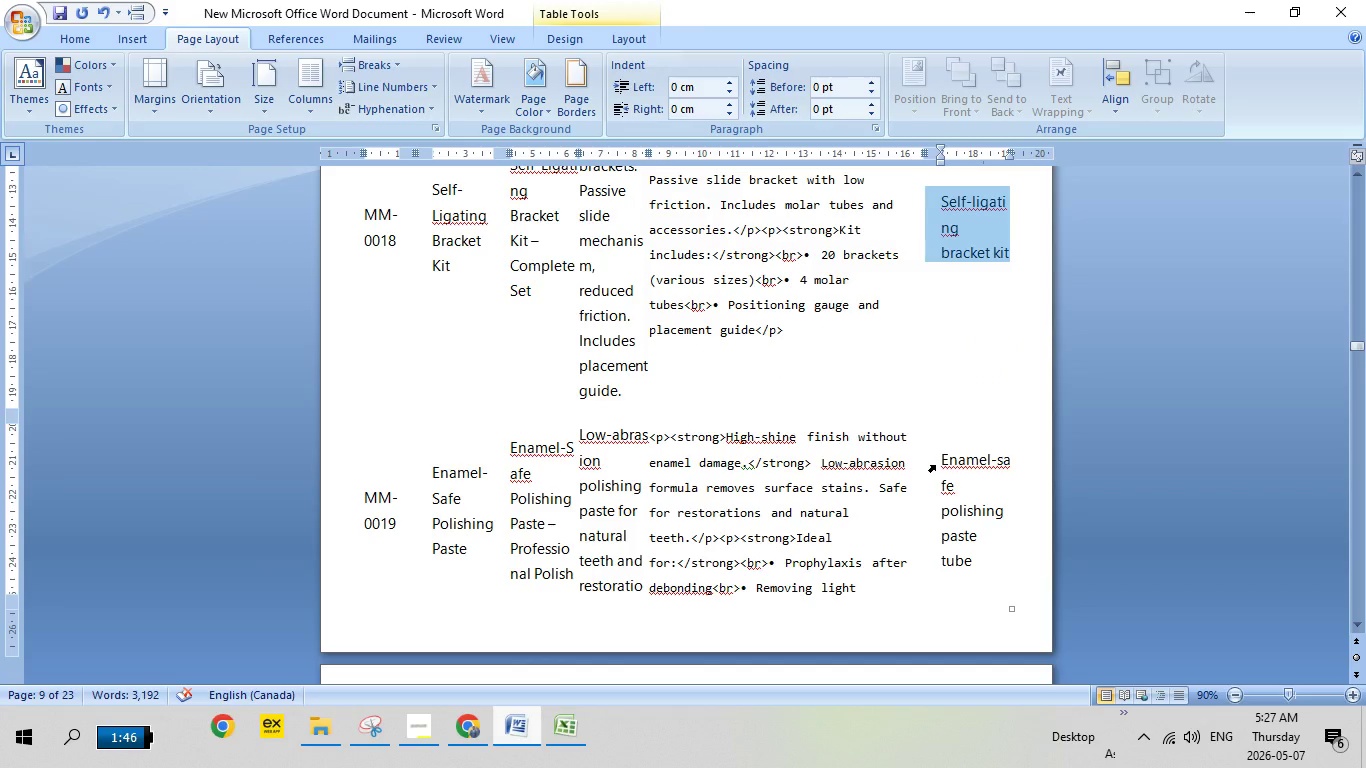 
left_click([935, 465])
 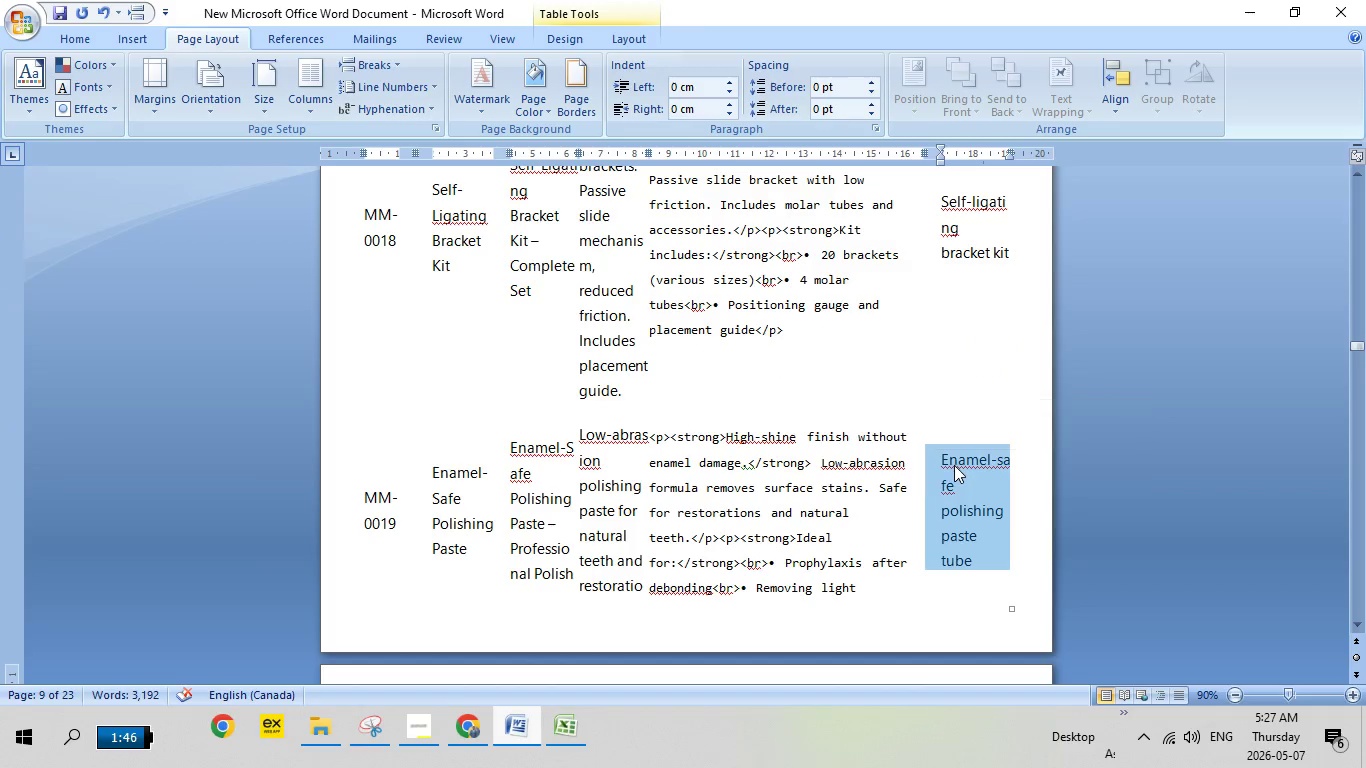 
right_click([954, 465])
 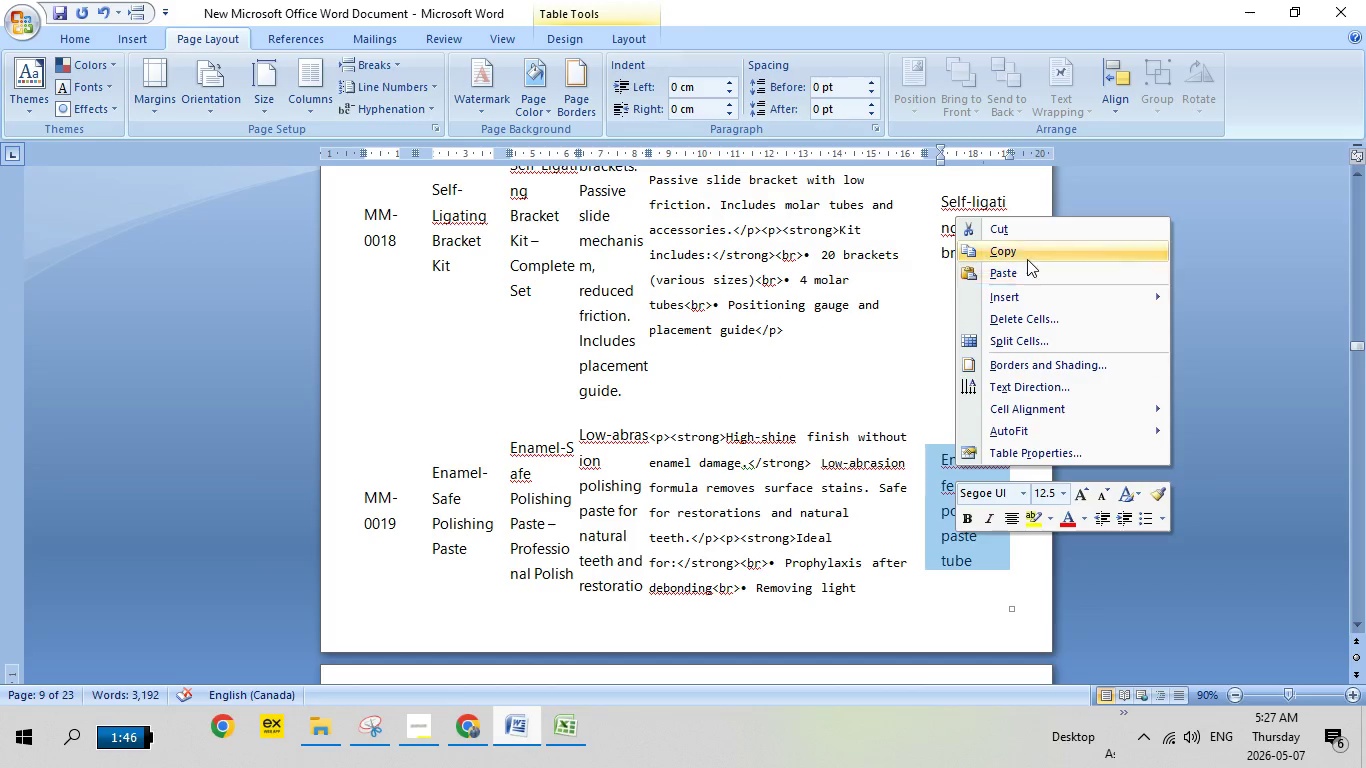 
left_click([1024, 259])
 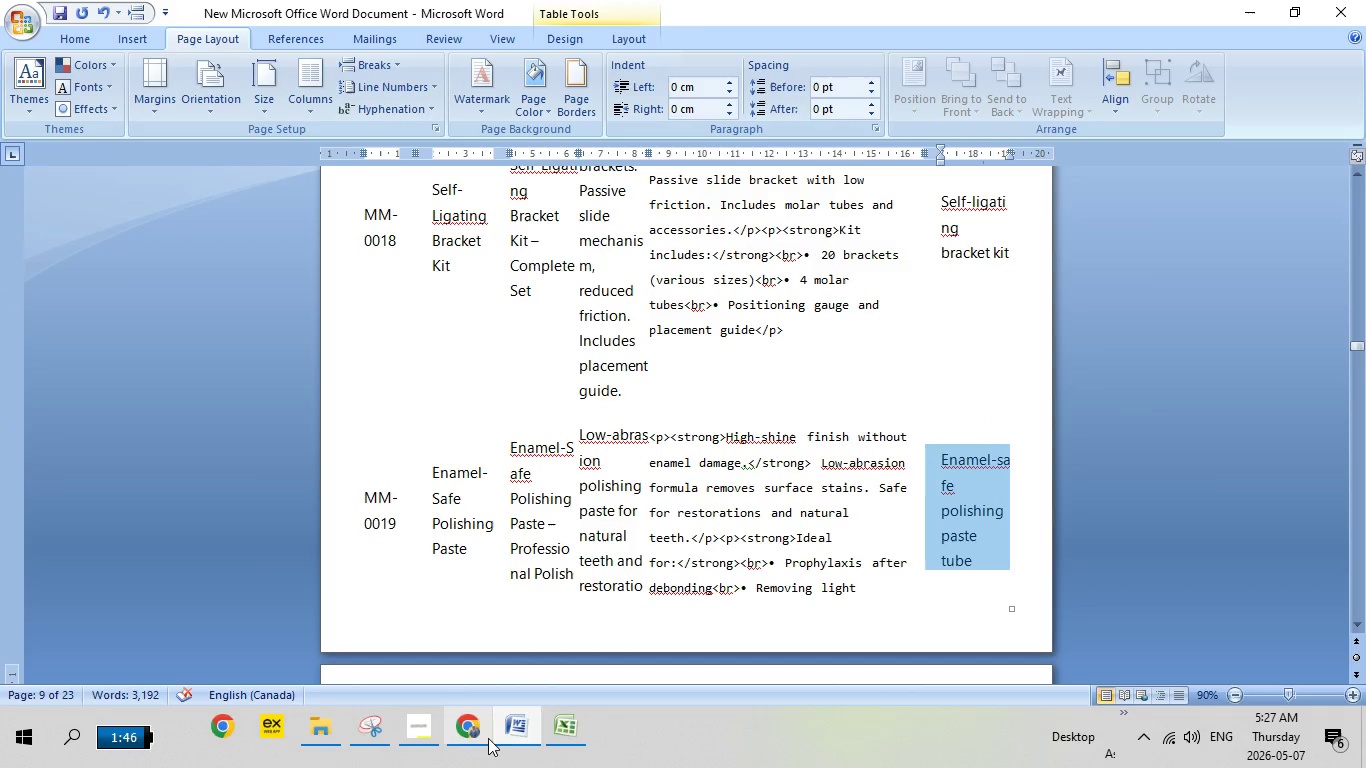 
left_click([479, 731])
 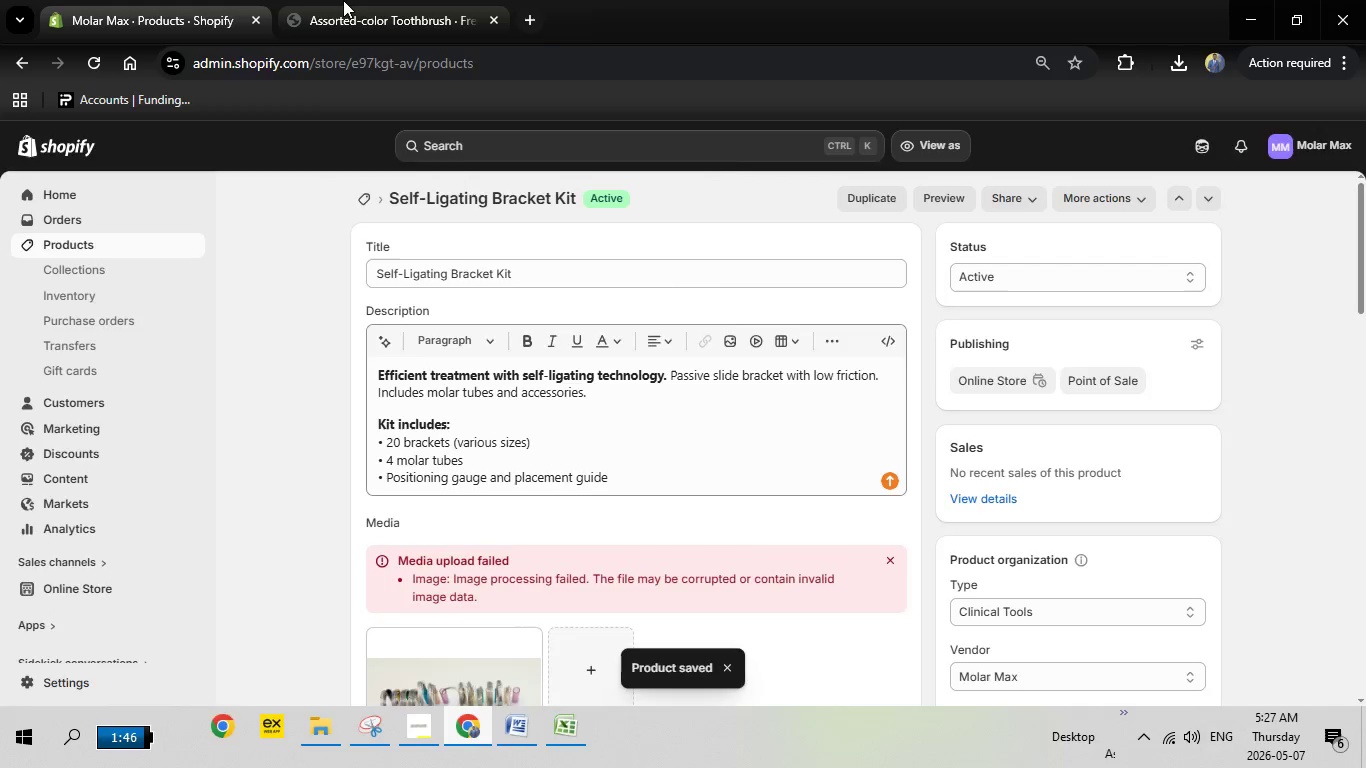 
left_click([343, 0])
 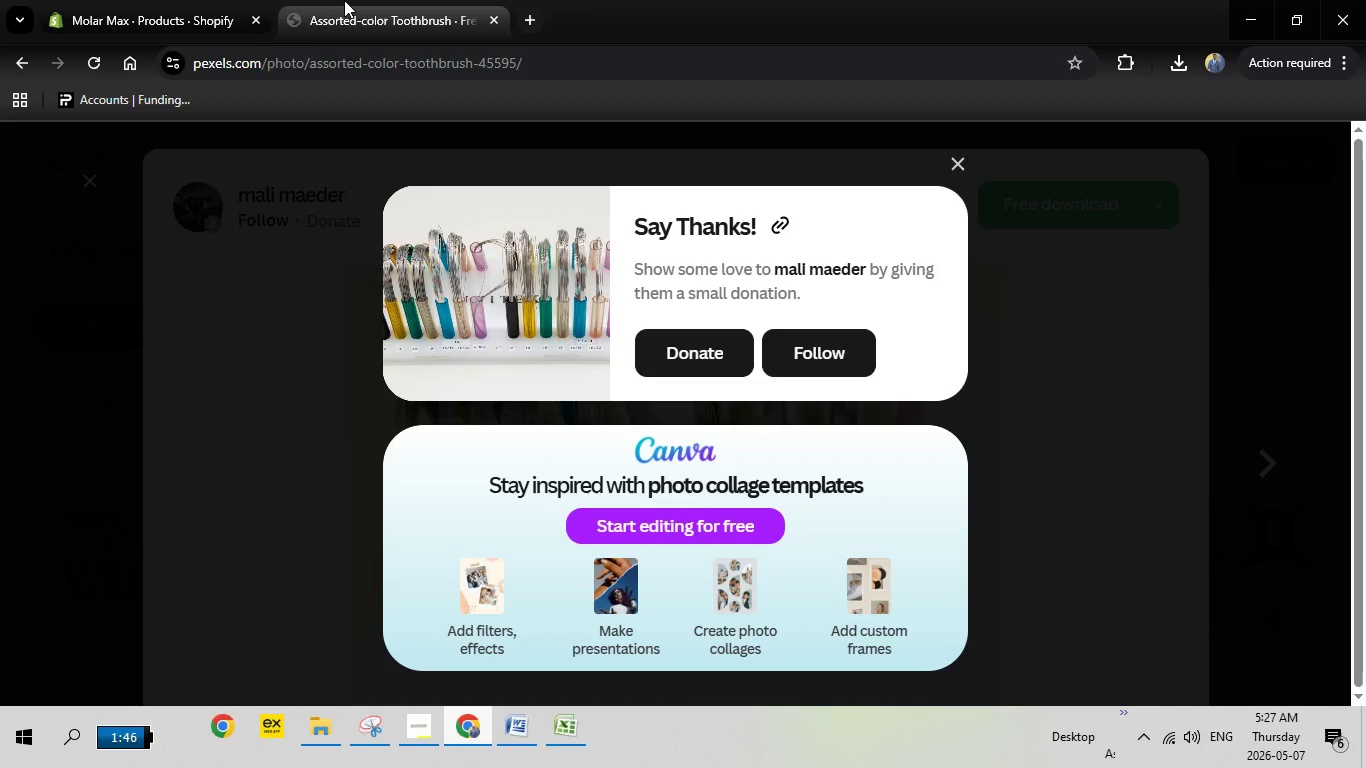 
key(Escape)
 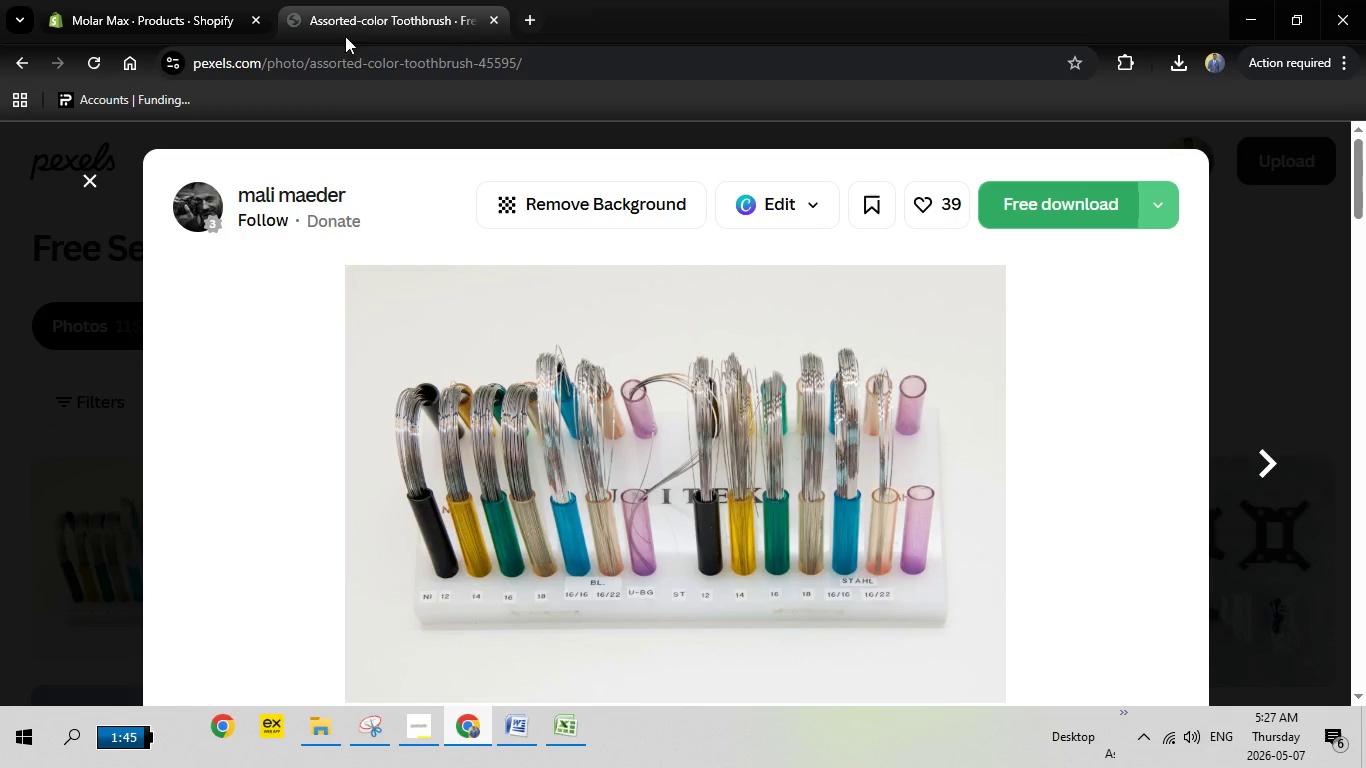 
key(Escape)
 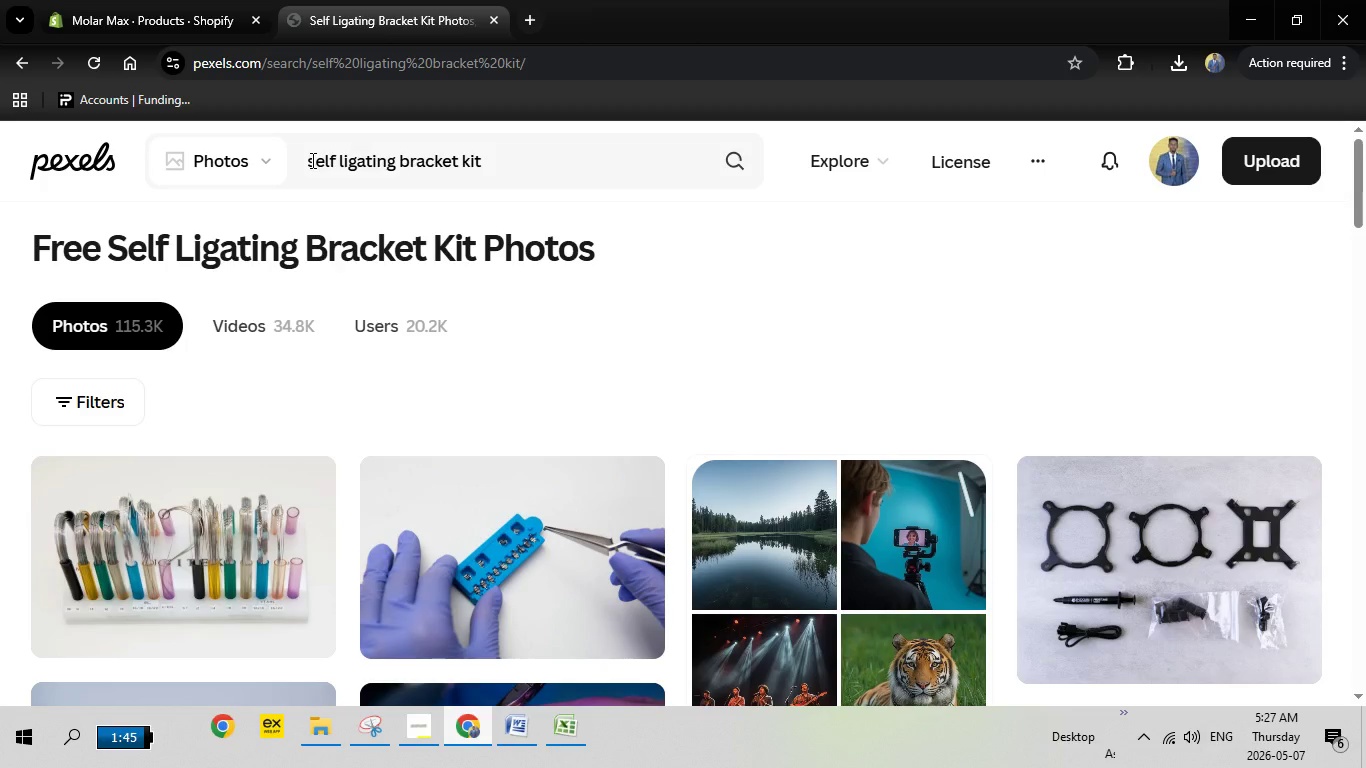 
left_click_drag(start_coordinate=[302, 160], to_coordinate=[519, 157])
 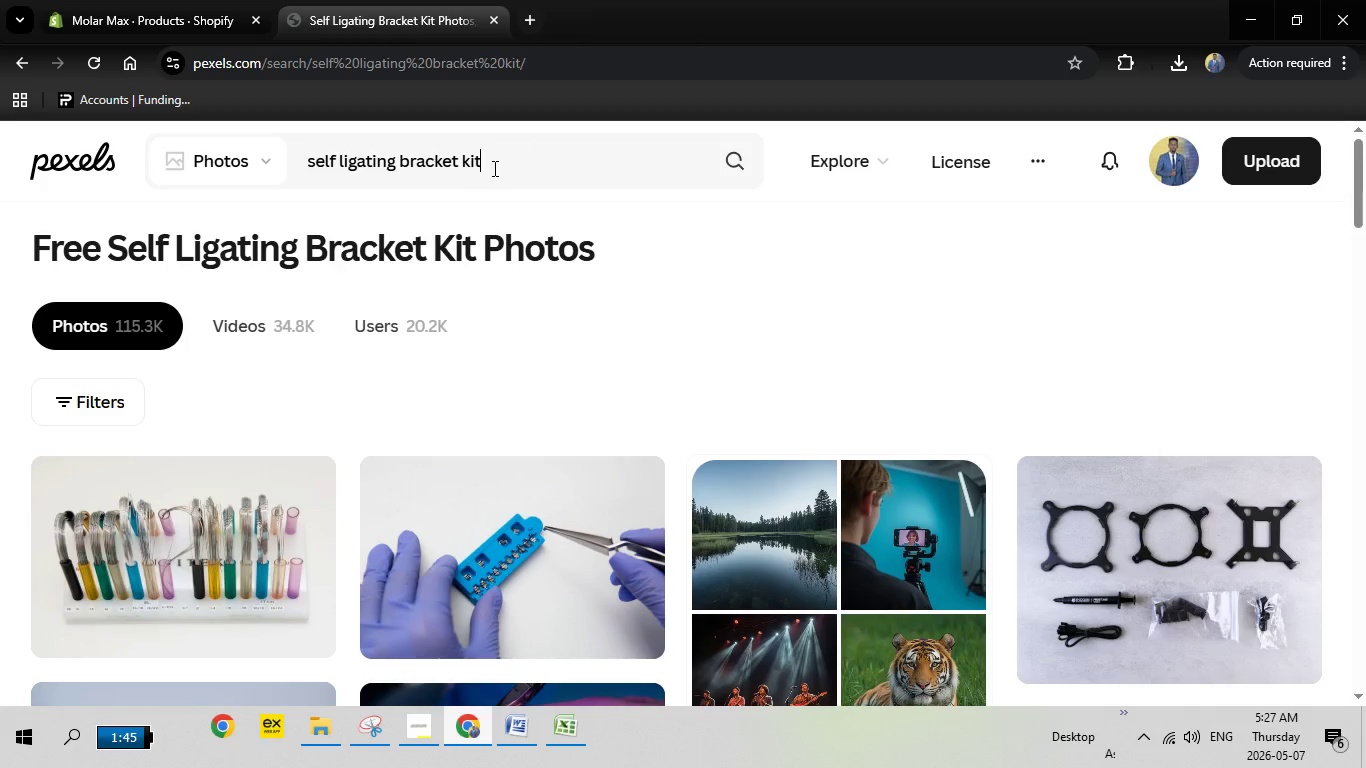 
left_click_drag(start_coordinate=[504, 164], to_coordinate=[295, 155])
 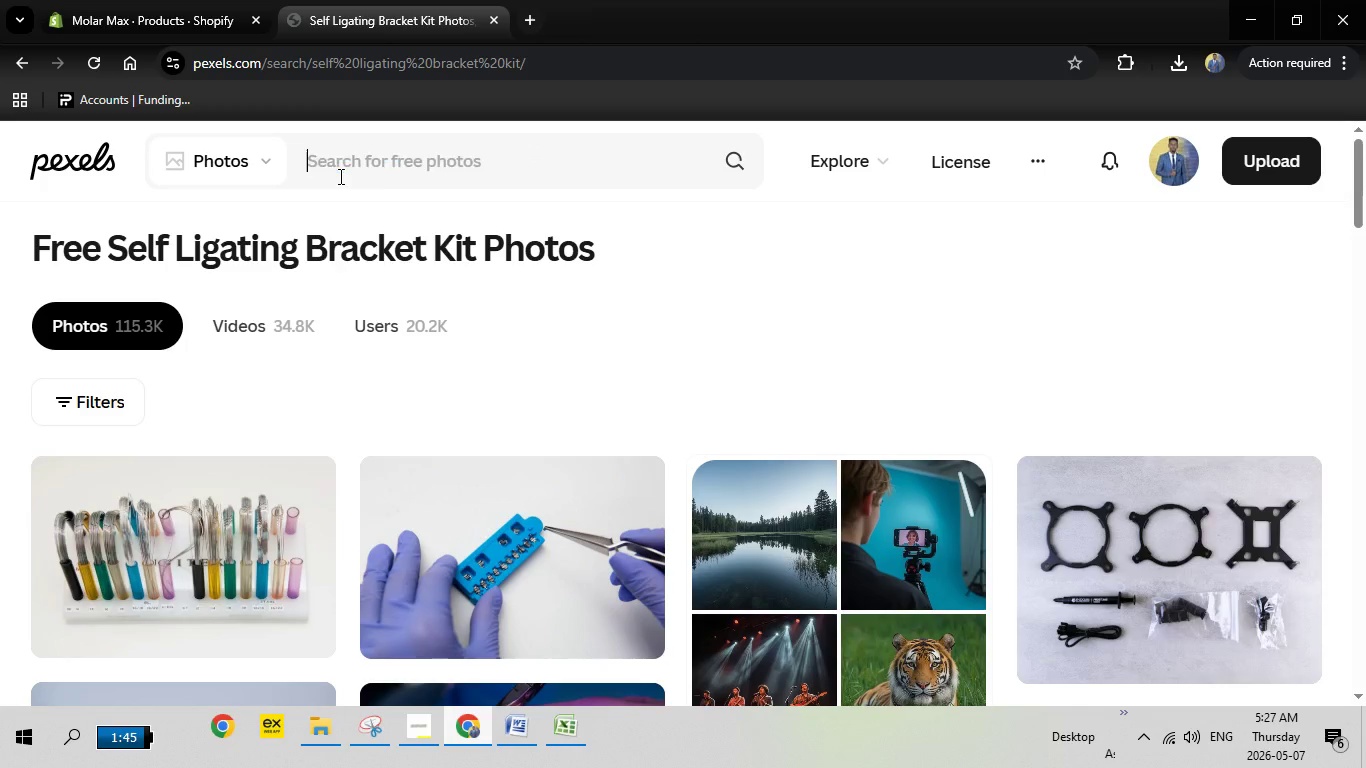 
key(Backspace)
 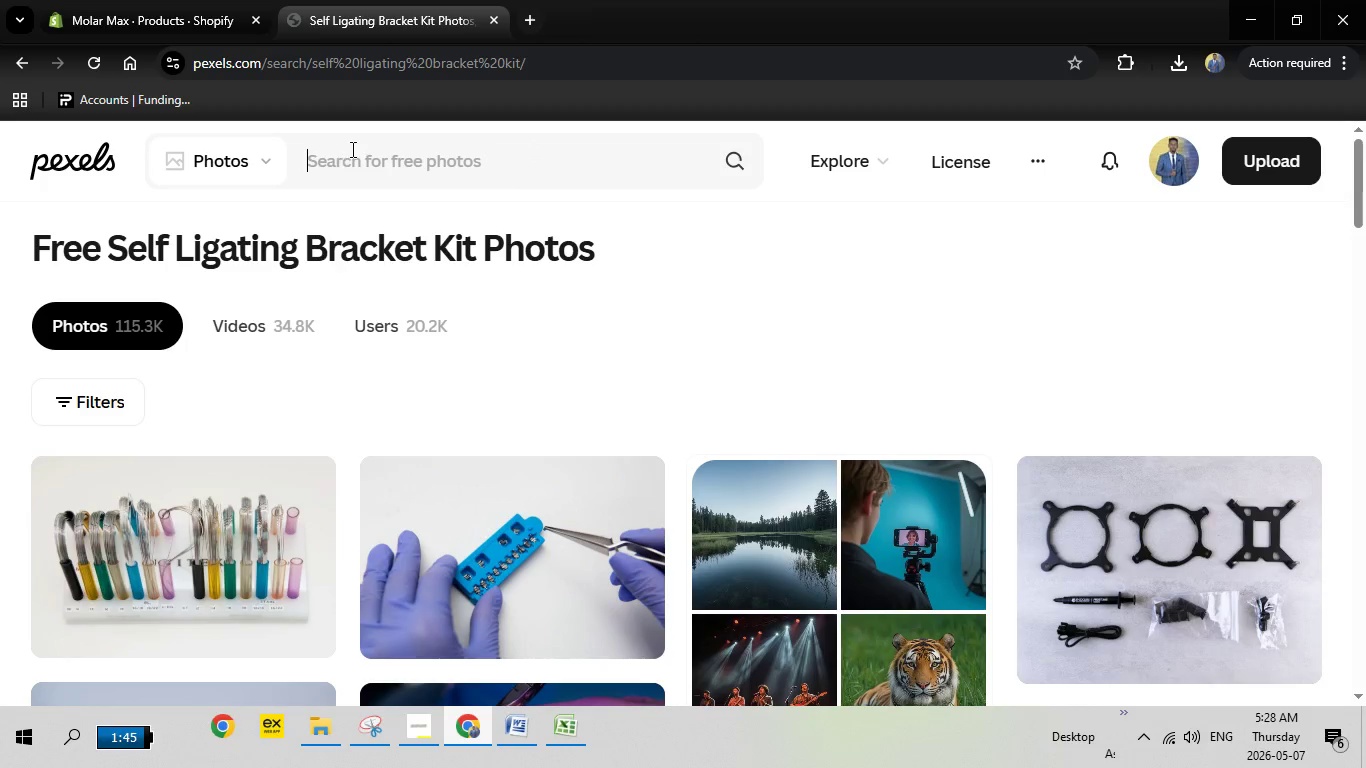 
right_click([351, 149])
 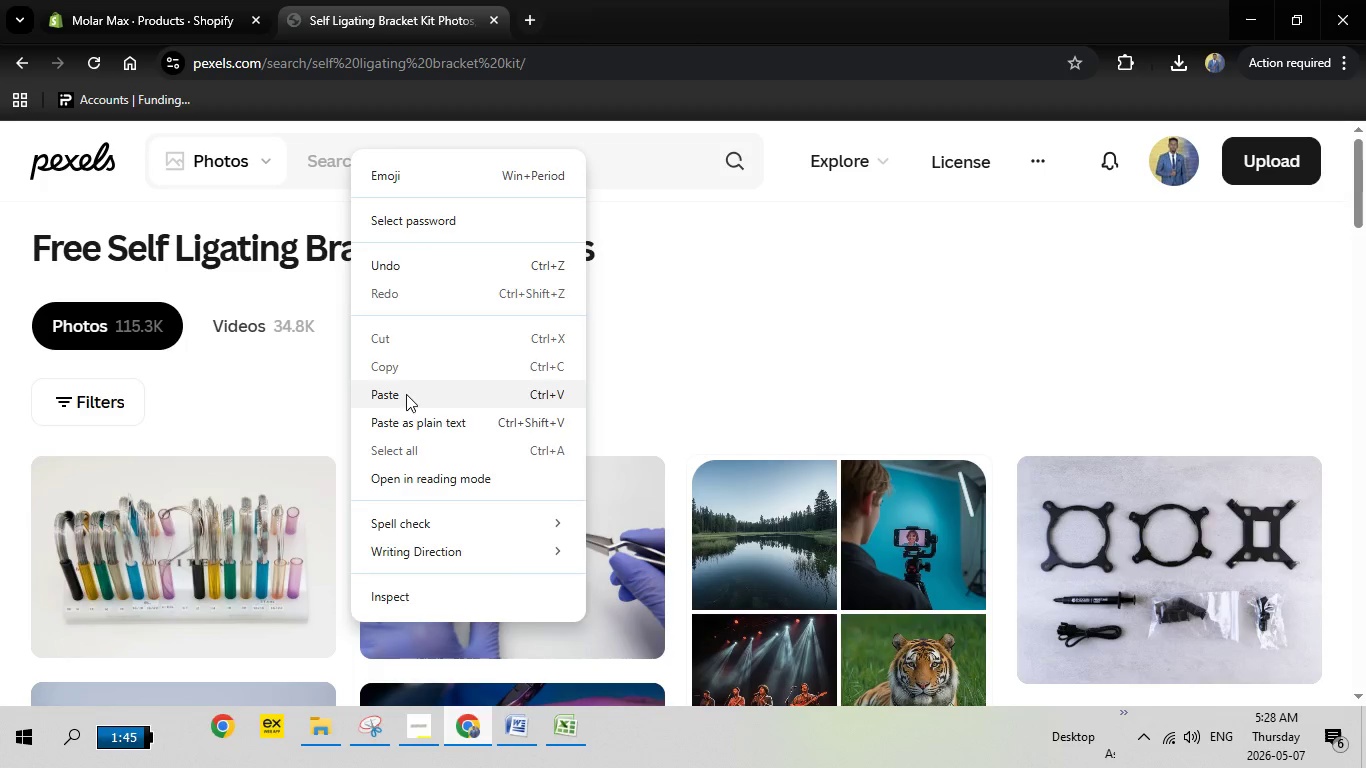 
left_click([408, 397])
 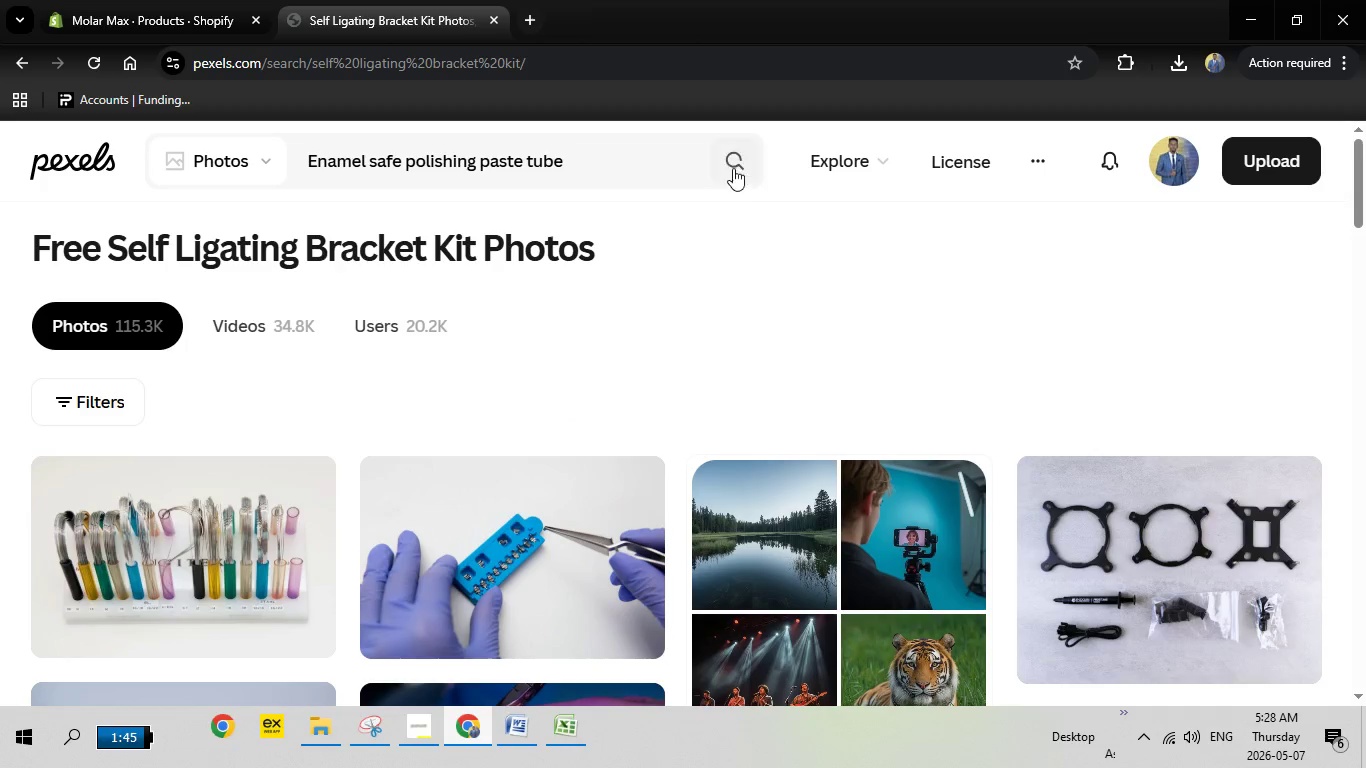 
left_click([733, 168])
 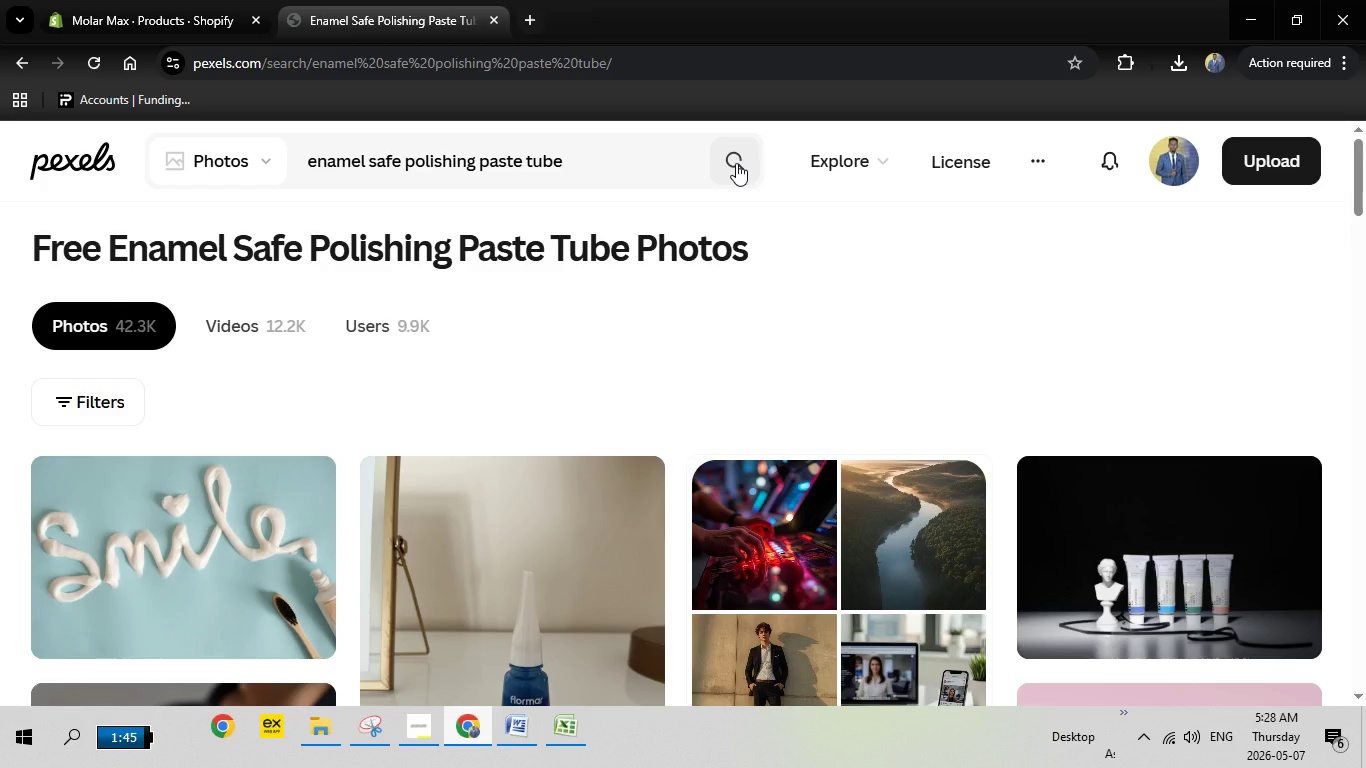 
wait(11.48)
 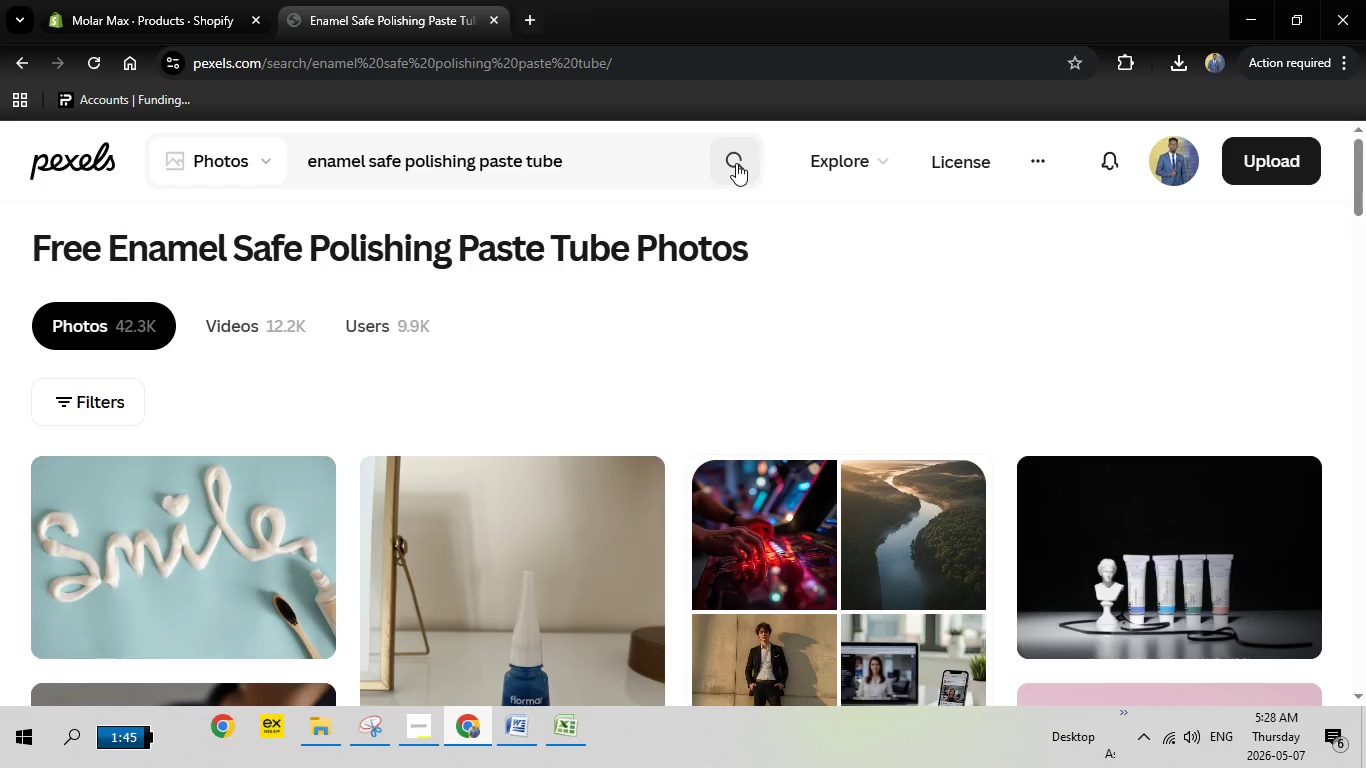 
scroll: coordinate [513, 373], scroll_direction: down, amount: 7.0
 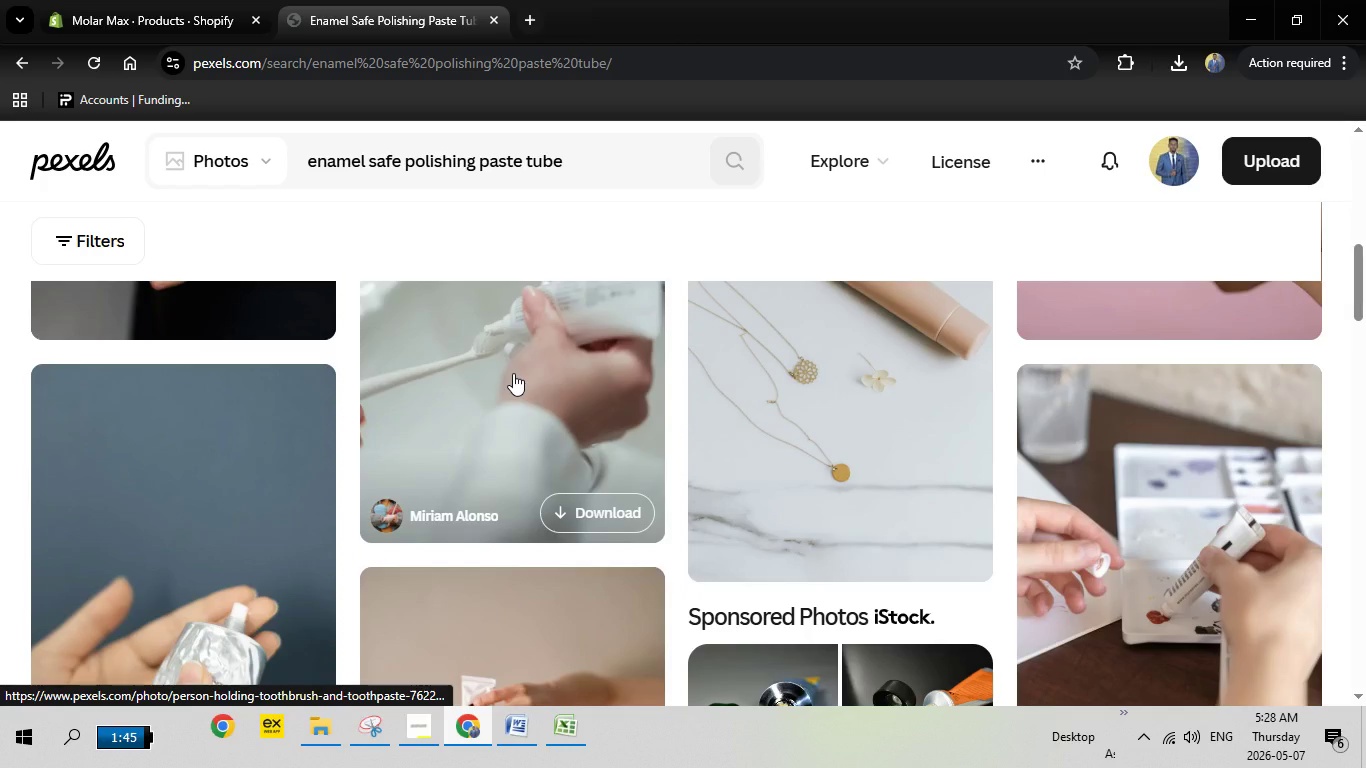 
scroll: coordinate [513, 373], scroll_direction: up, amount: 5.0
 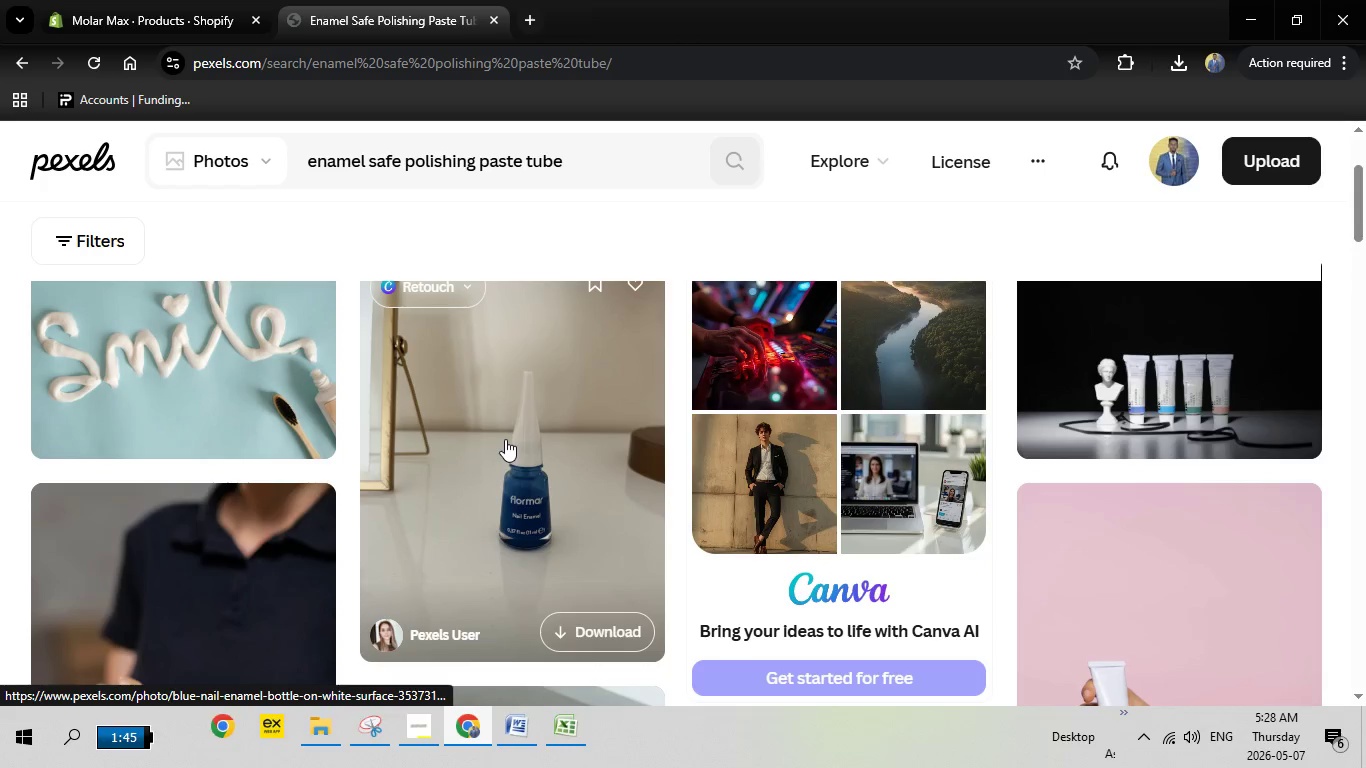 
left_click([505, 439])
 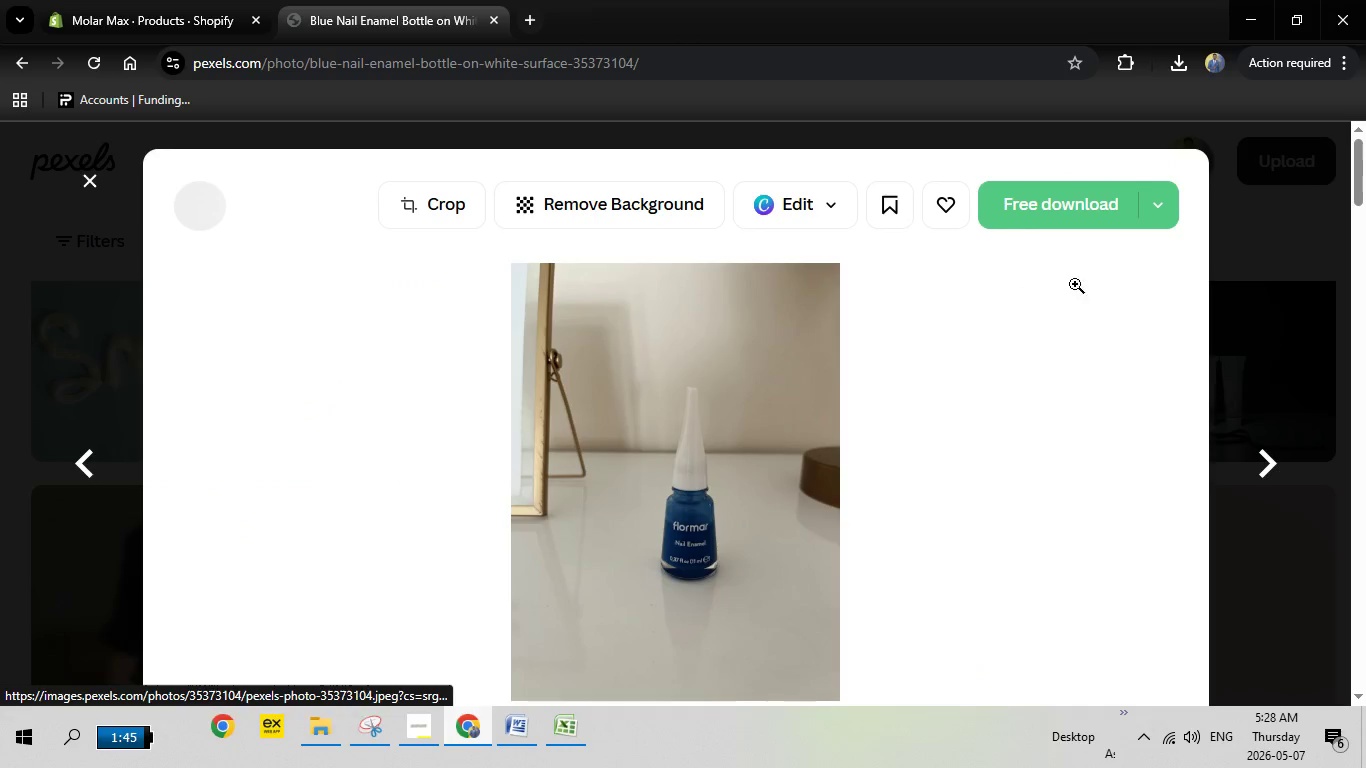 
left_click([1071, 200])
 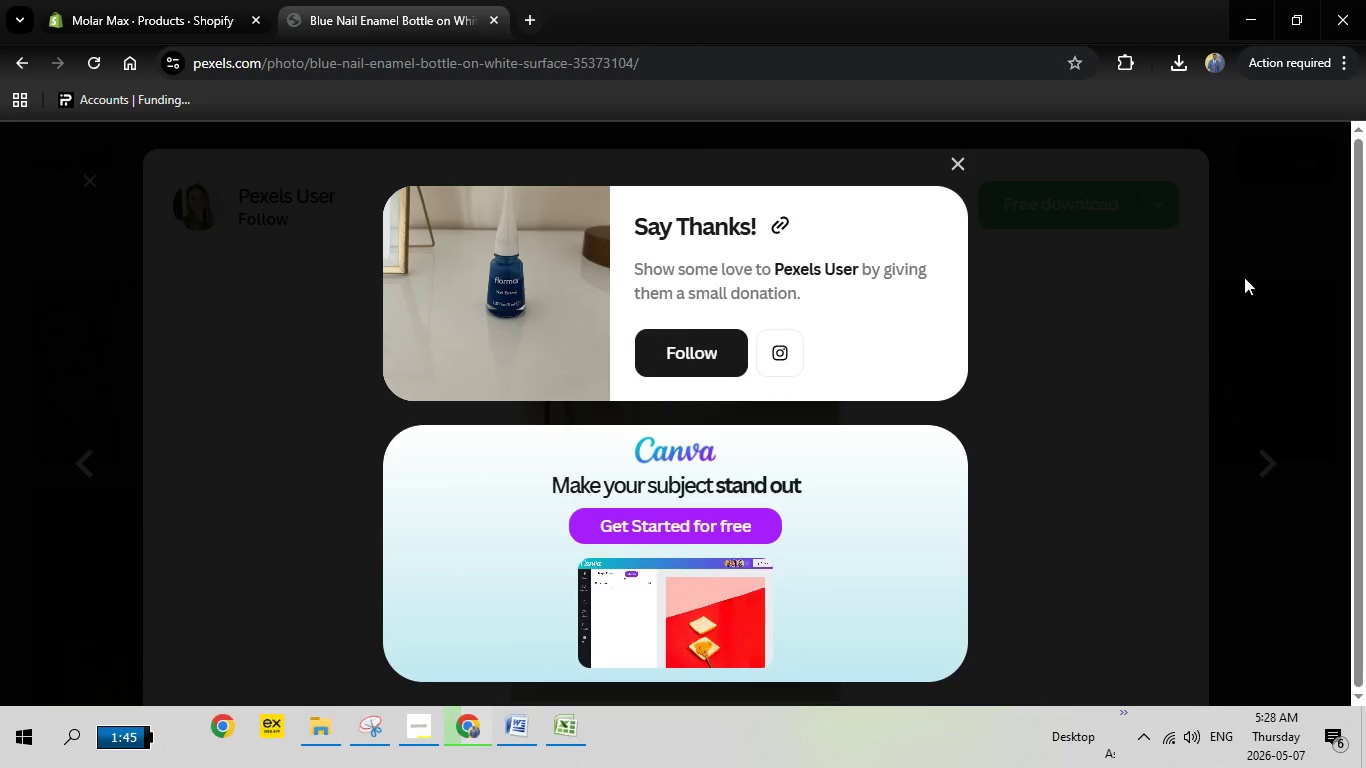 
wait(8.11)
 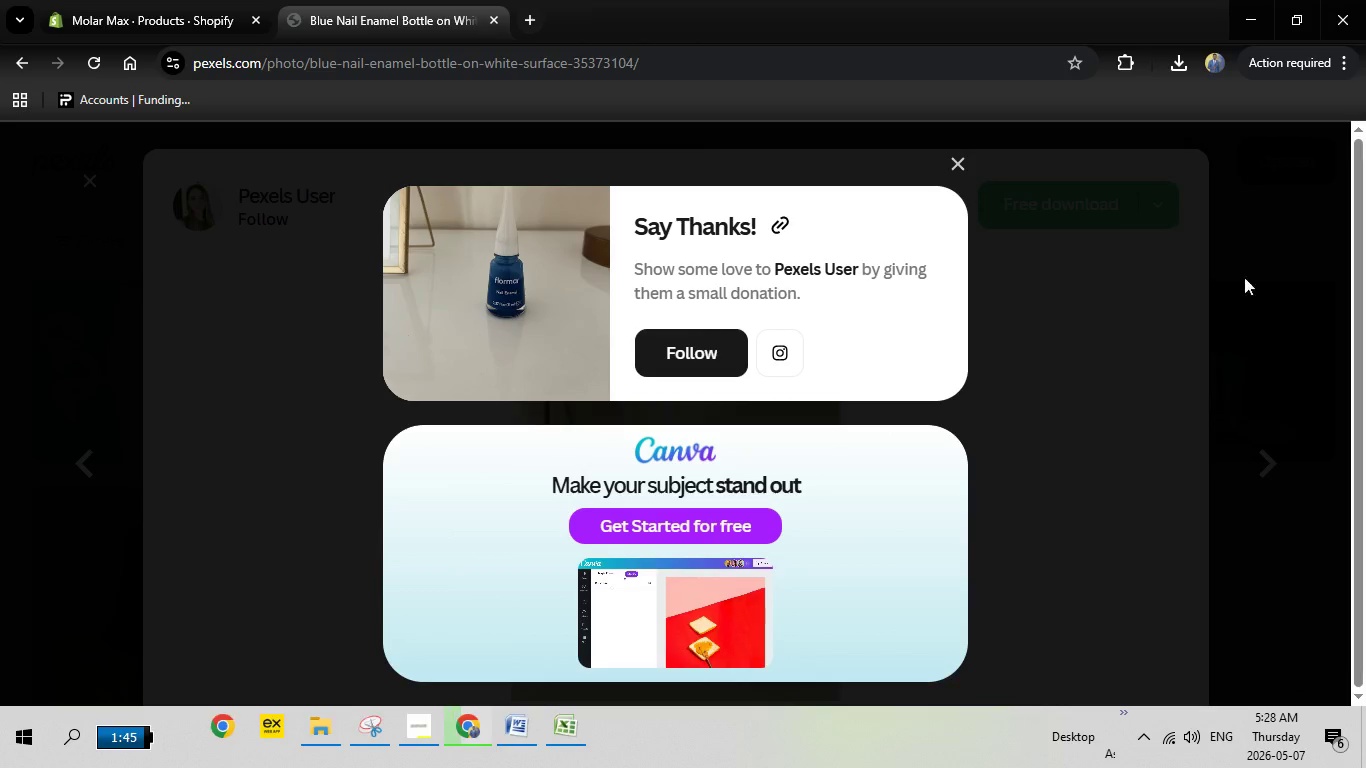 
left_click([1094, 582])
 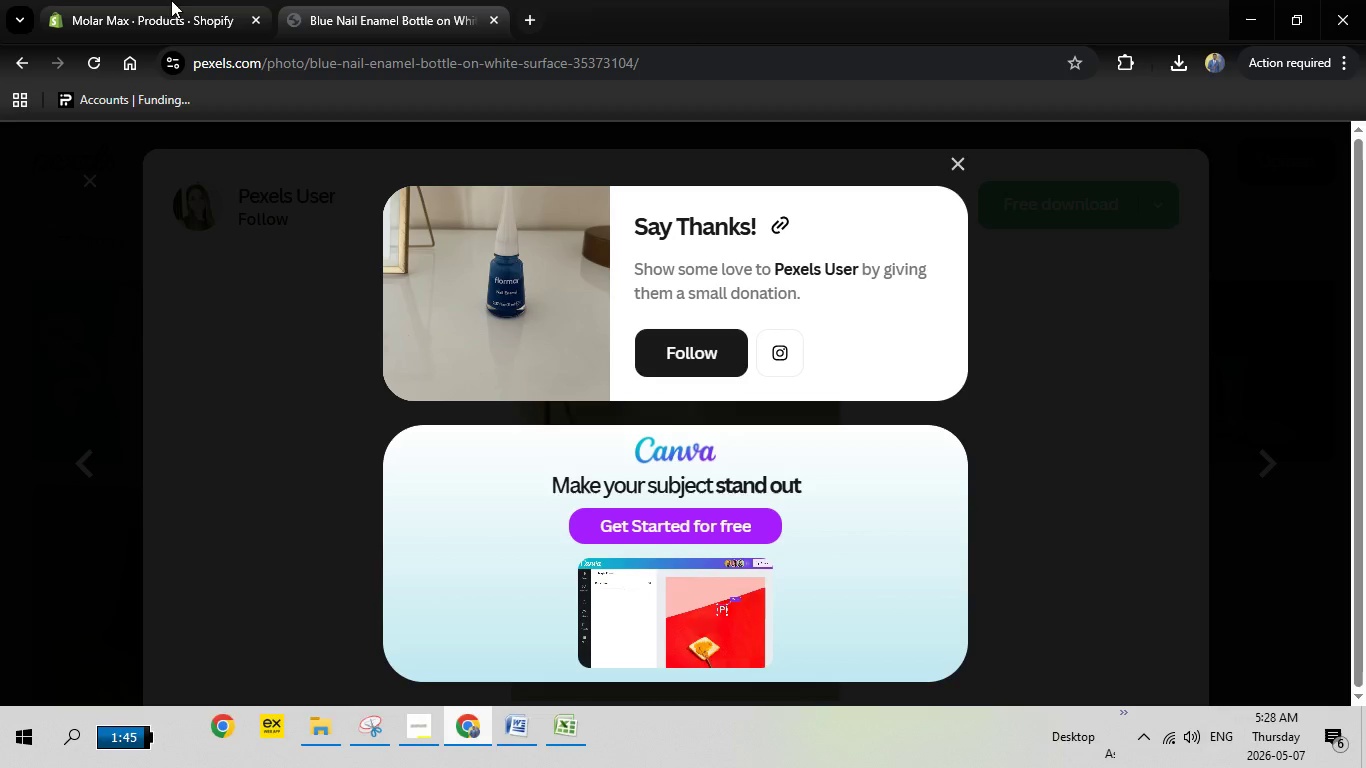 
left_click([171, 0])
 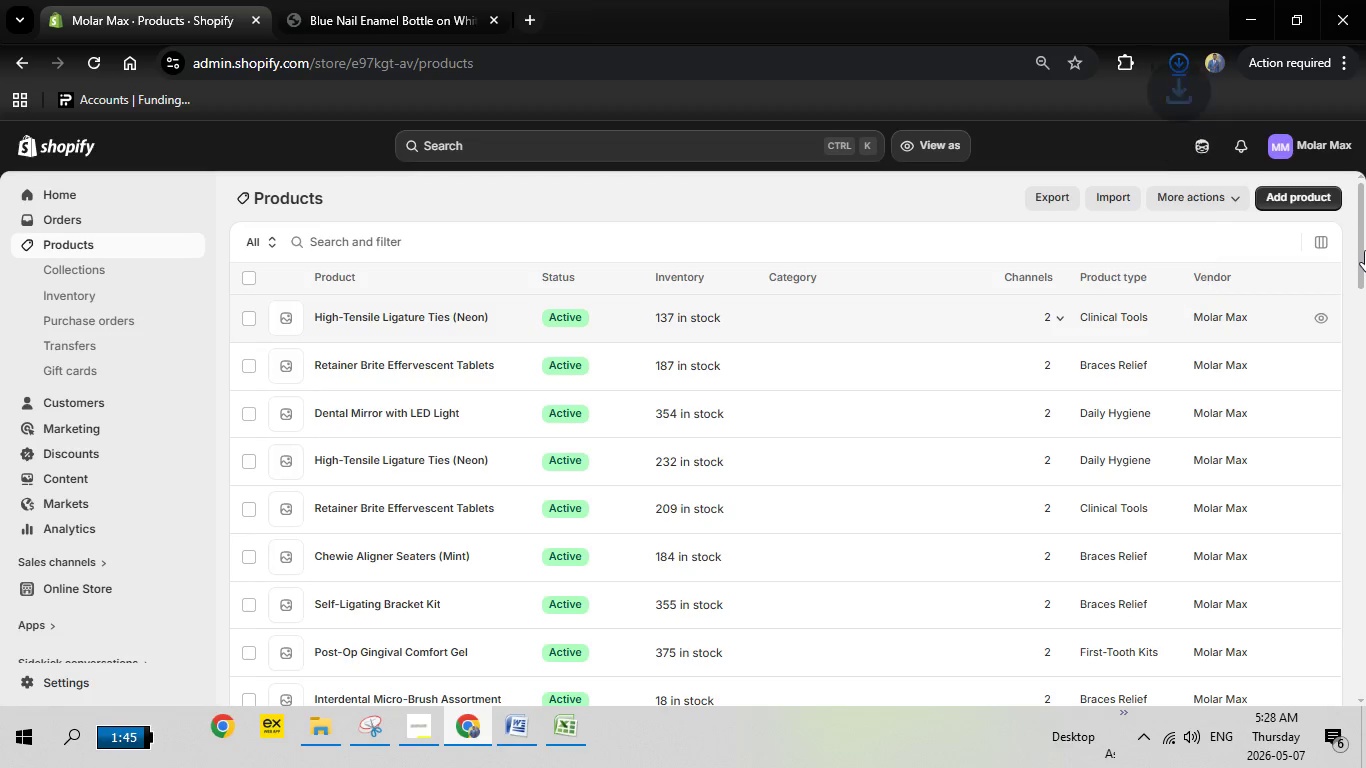 
left_click_drag(start_coordinate=[1362, 240], to_coordinate=[1338, 488])
 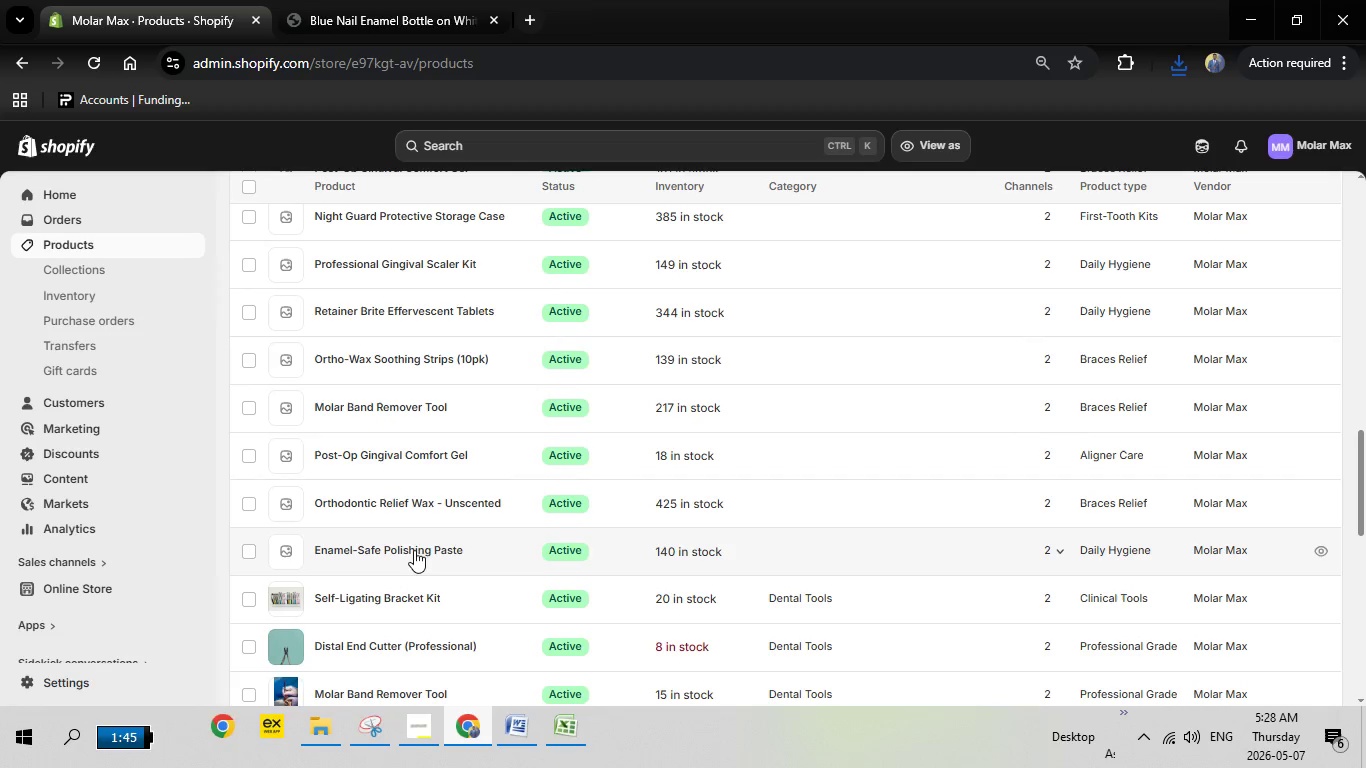 
left_click([413, 553])
 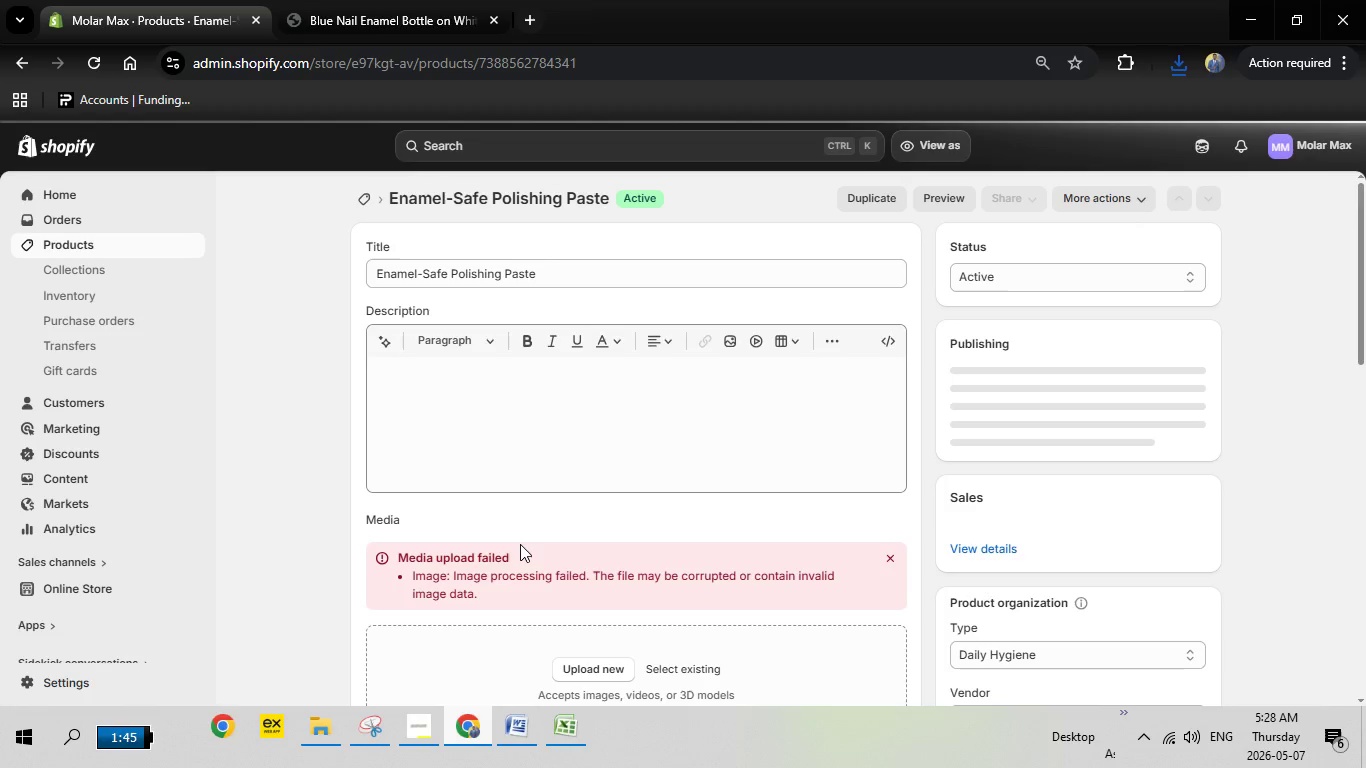 
wait(16.92)
 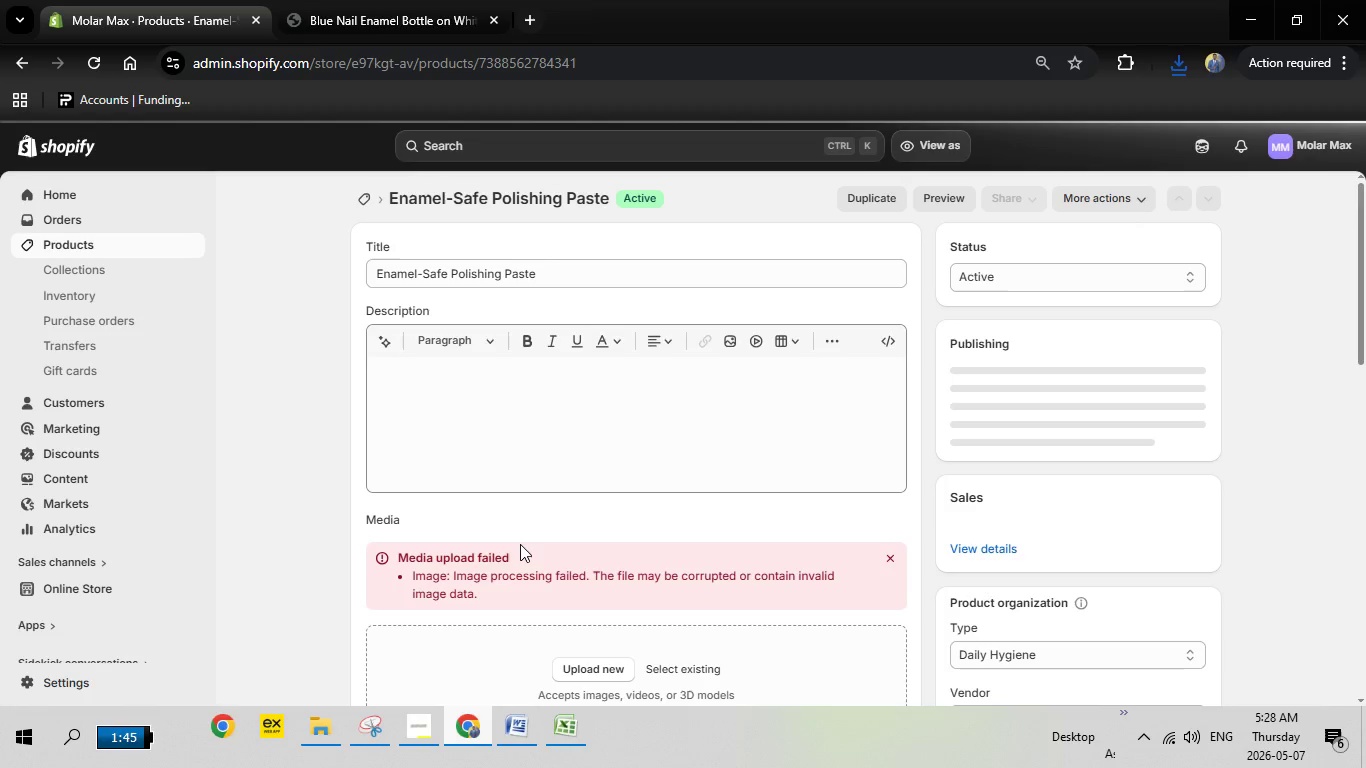 
scroll: coordinate [672, 471], scroll_direction: none, amount: 0.0
 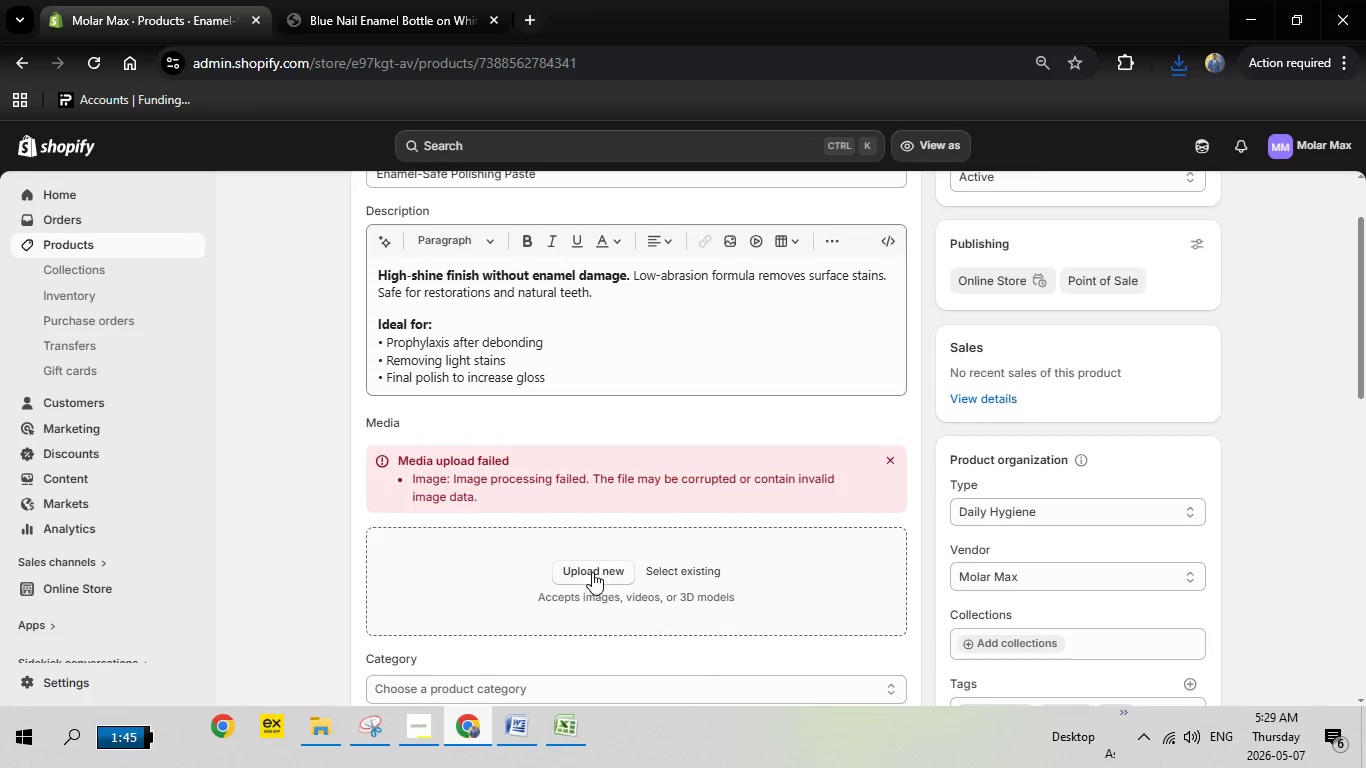 
left_click([592, 572])
 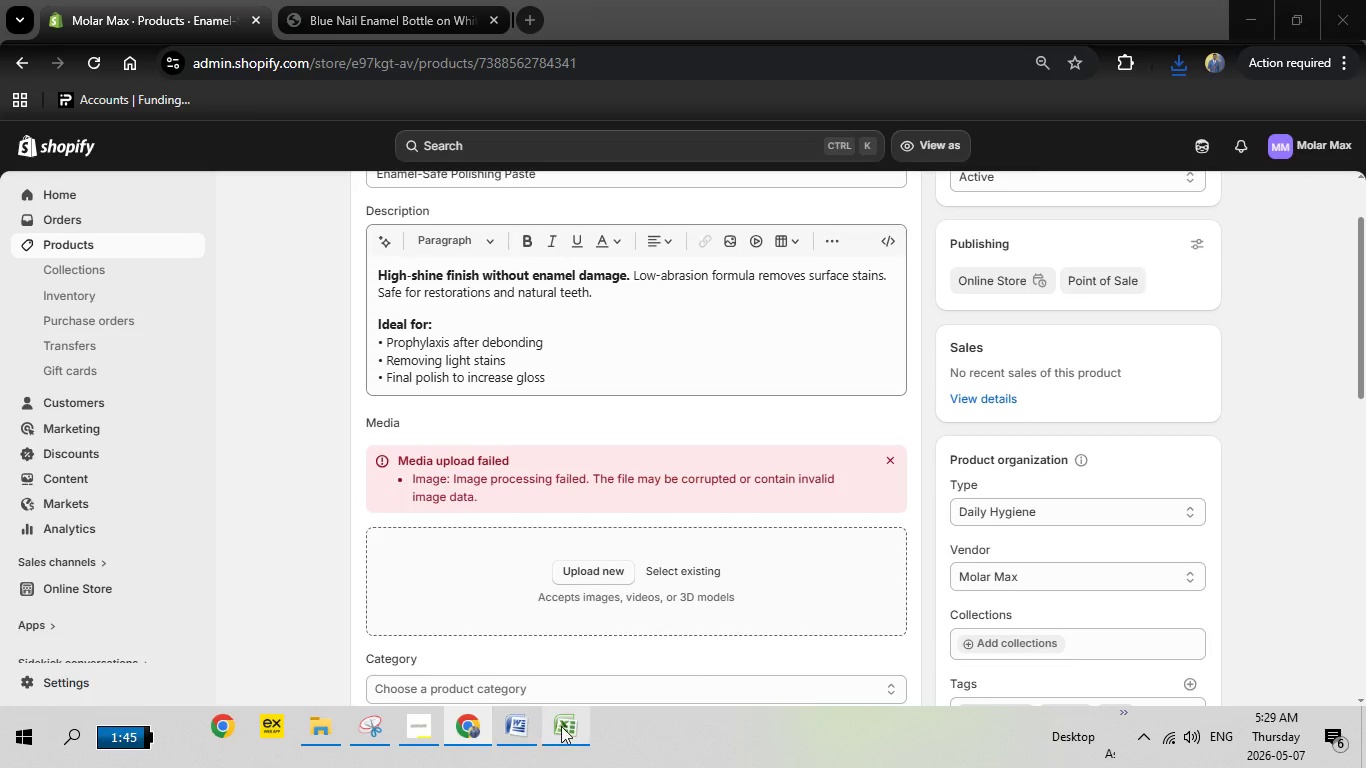 
left_click([561, 726])
 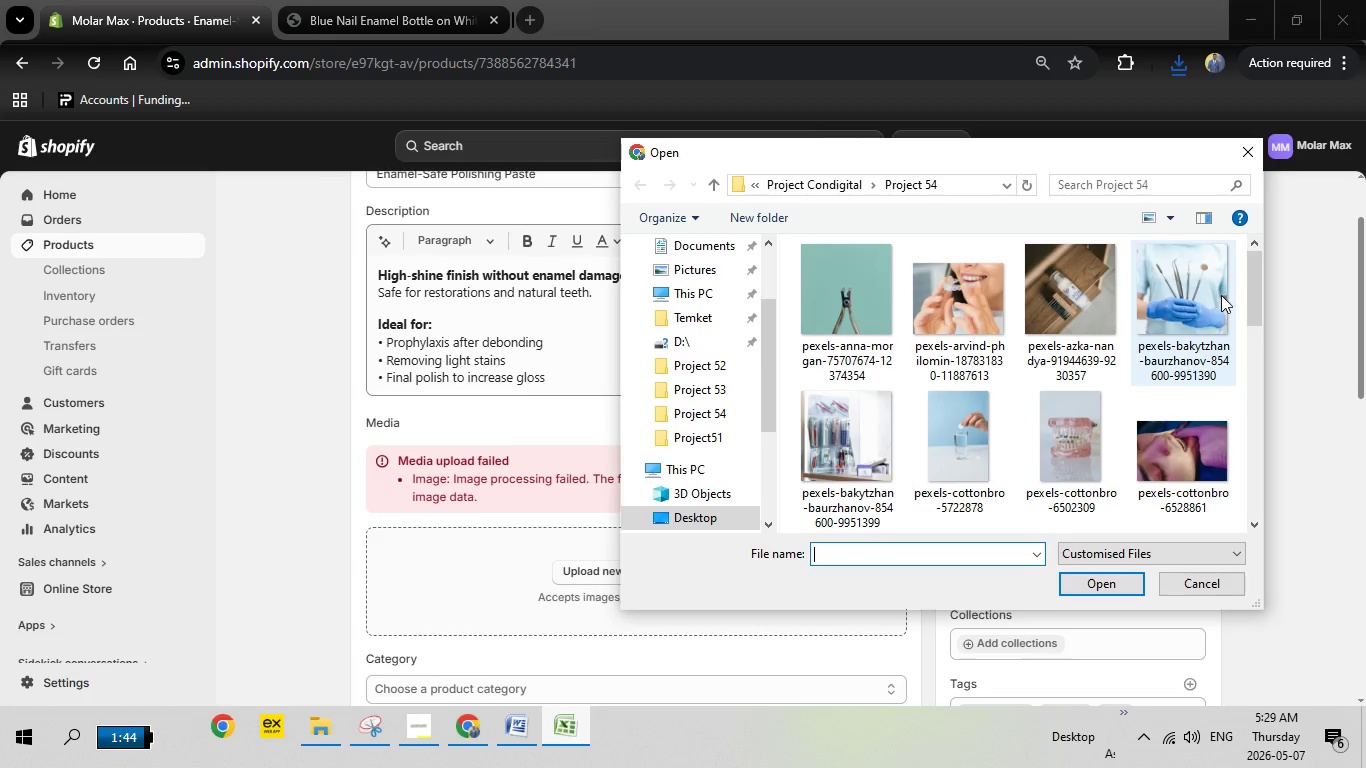 
wait(5.03)
 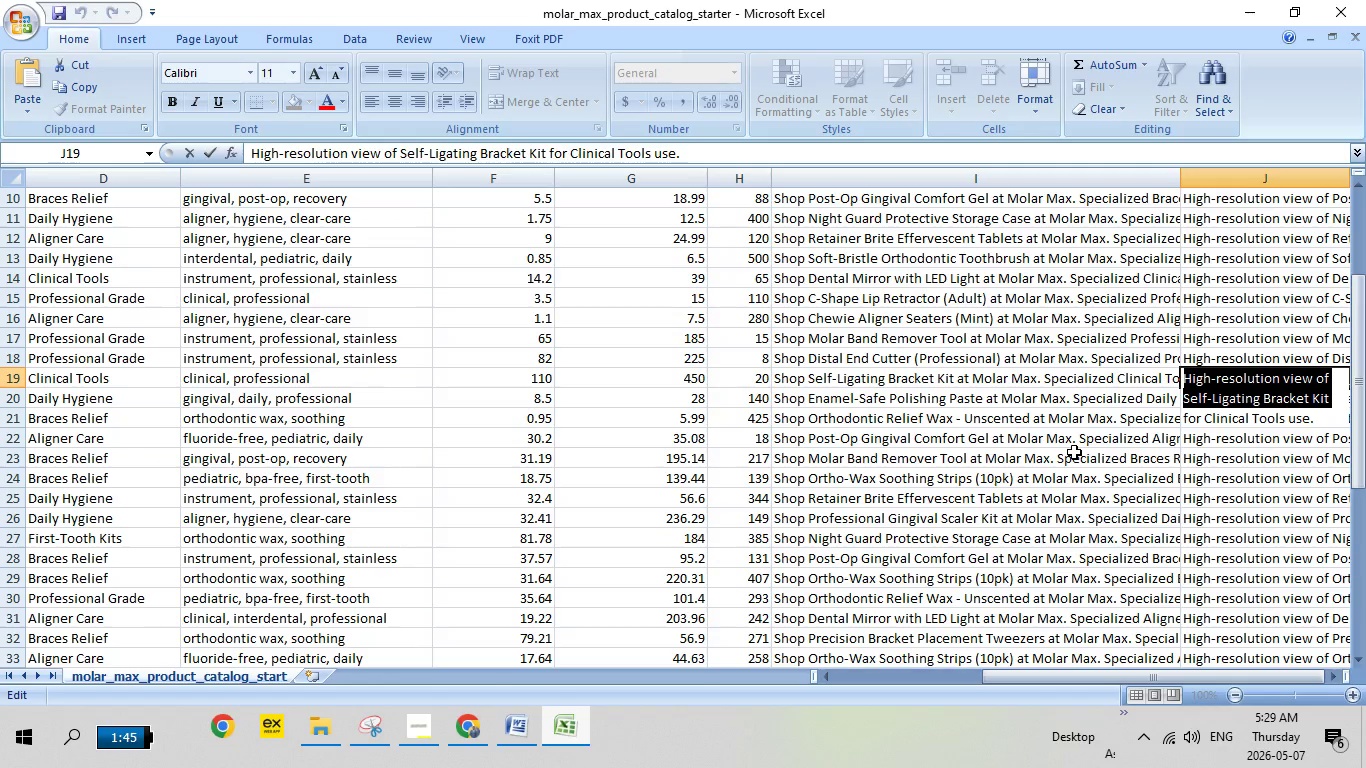 
left_click_drag(start_coordinate=[1252, 290], to_coordinate=[1269, 415])
 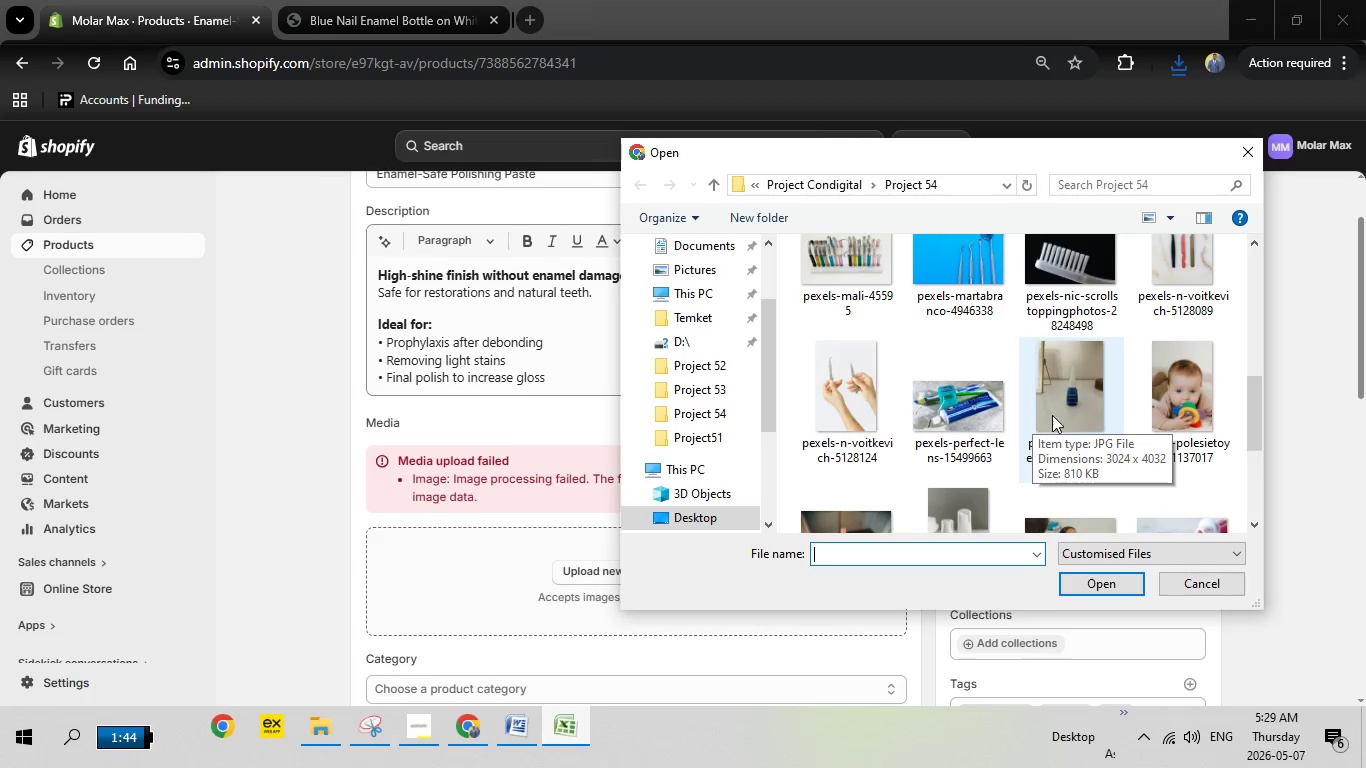 
double_click([1057, 413])
 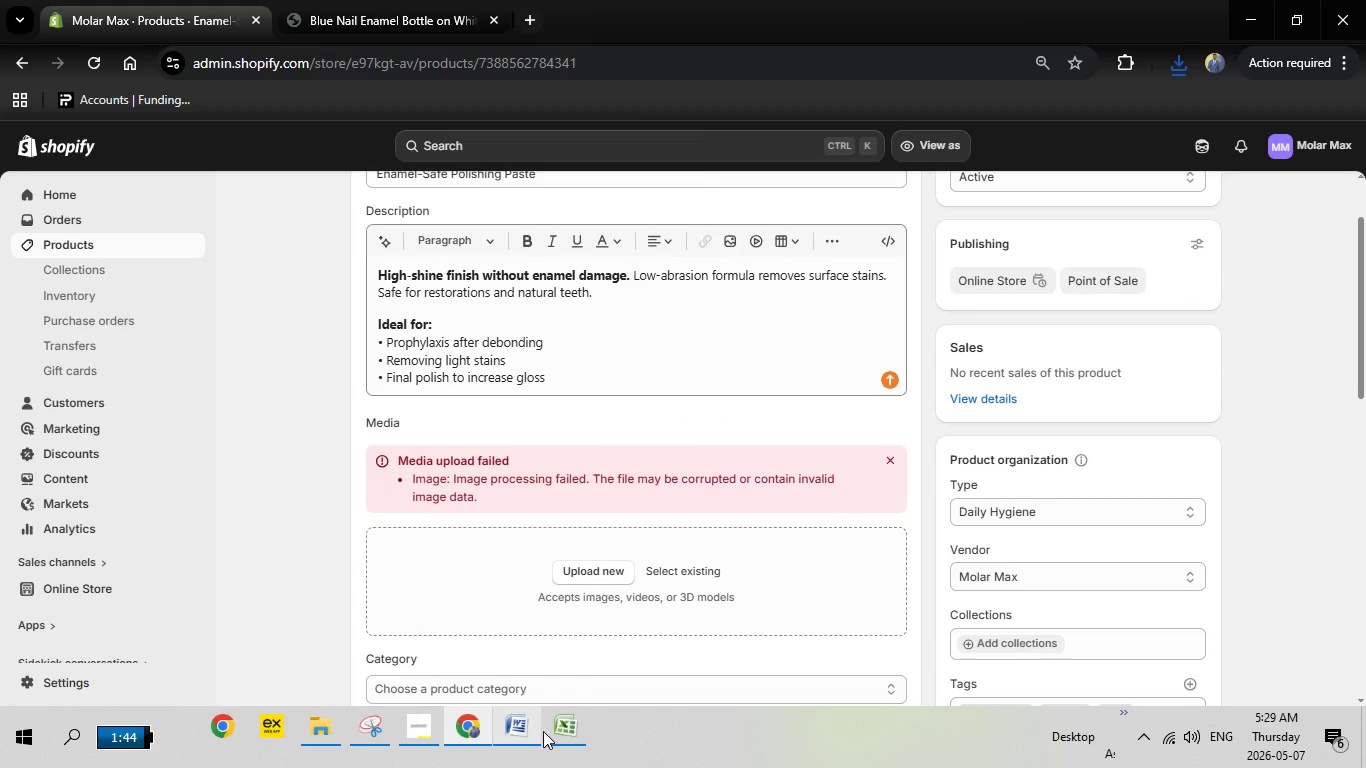 
left_click([561, 730])
 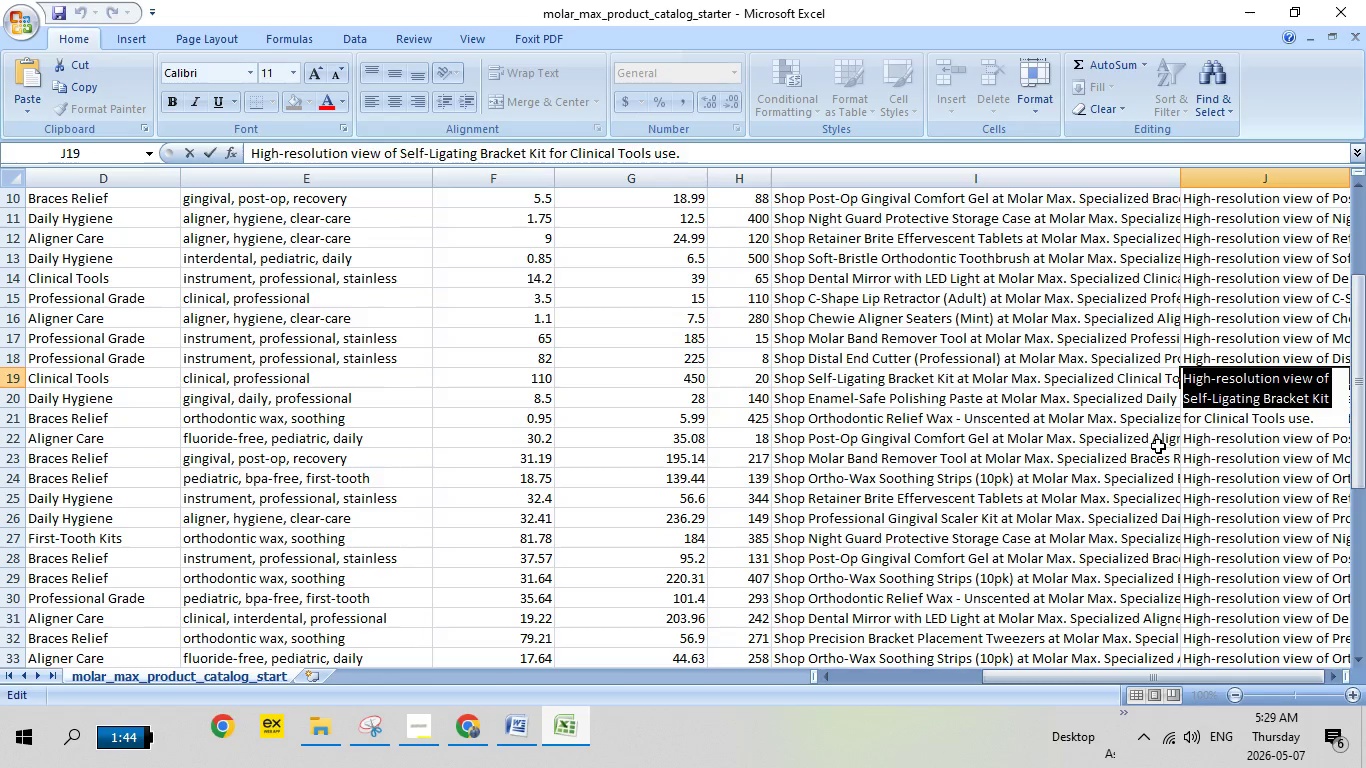 
left_click([1158, 446])
 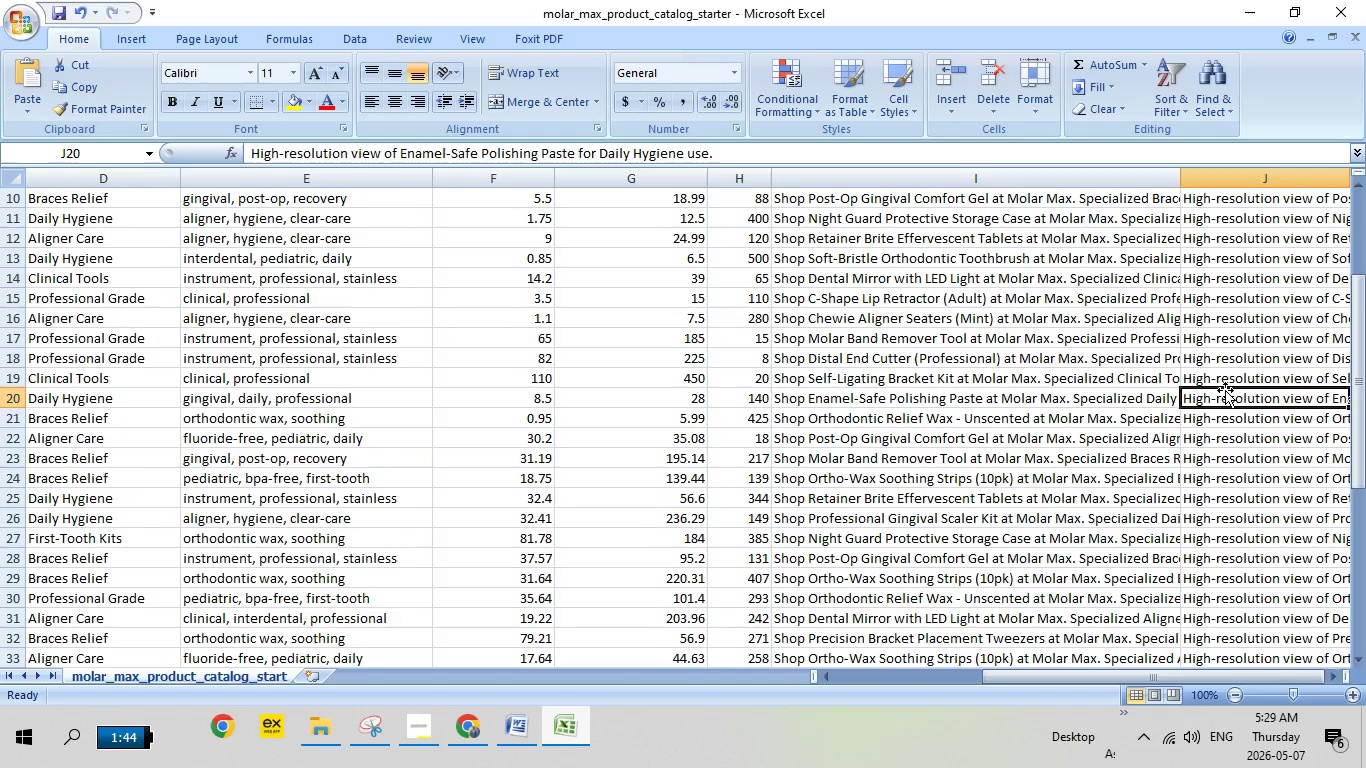 
double_click([1225, 390])
 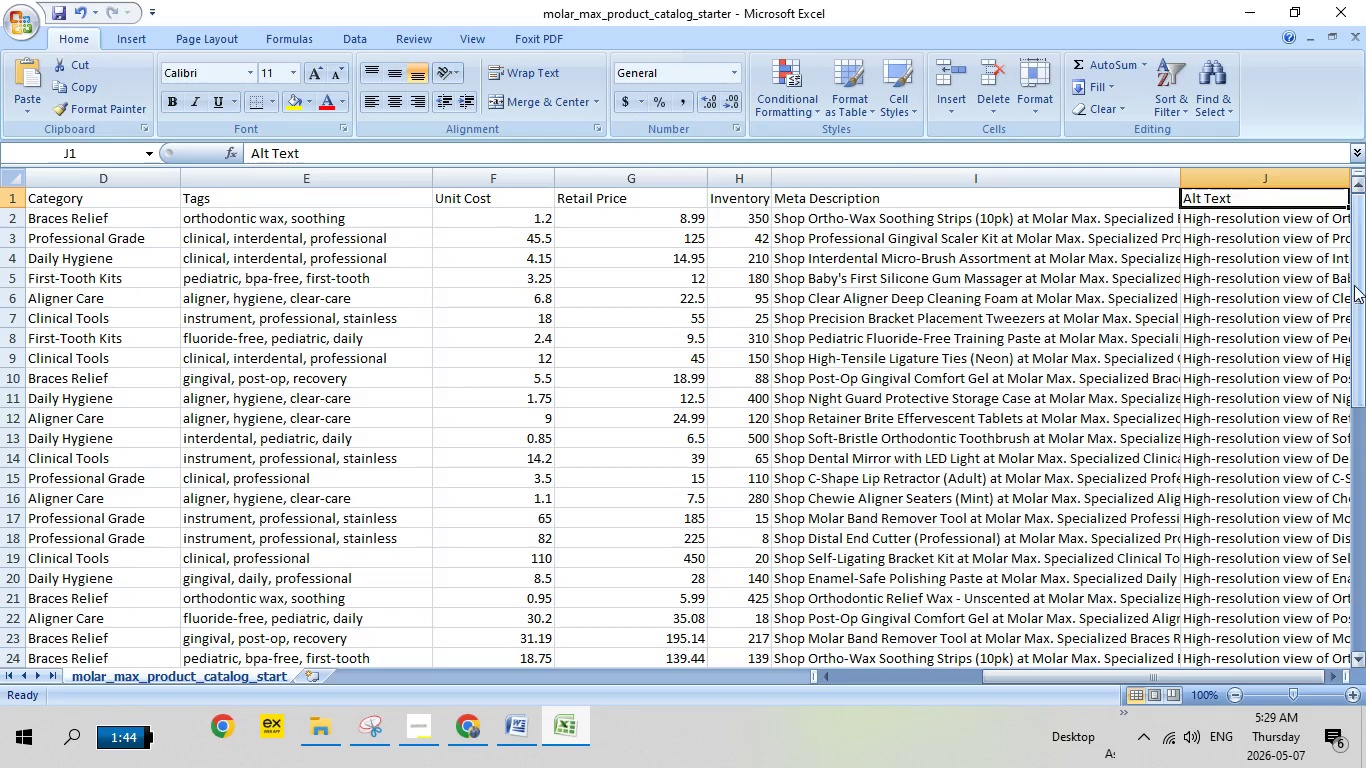 
left_click_drag(start_coordinate=[1355, 291], to_coordinate=[1357, 303])
 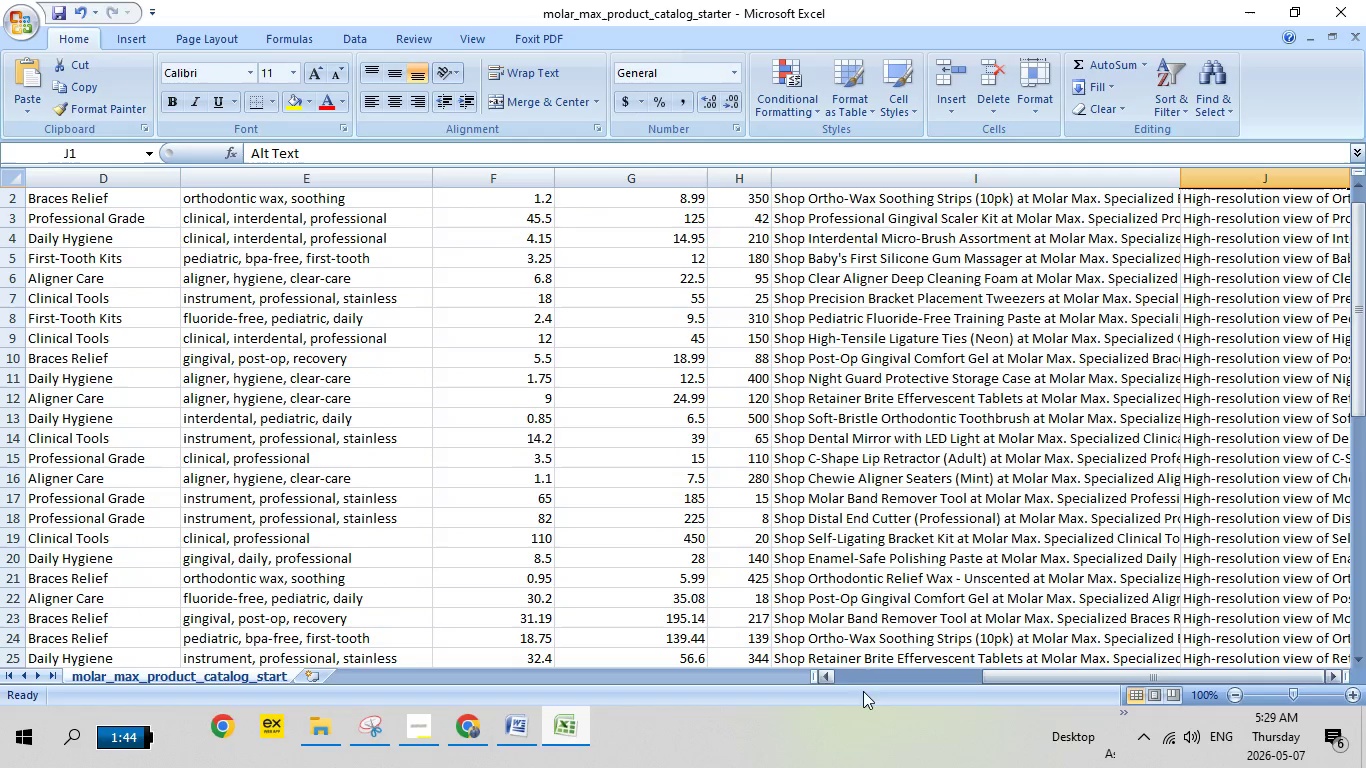 
left_click_drag(start_coordinate=[990, 669], to_coordinate=[764, 652])
 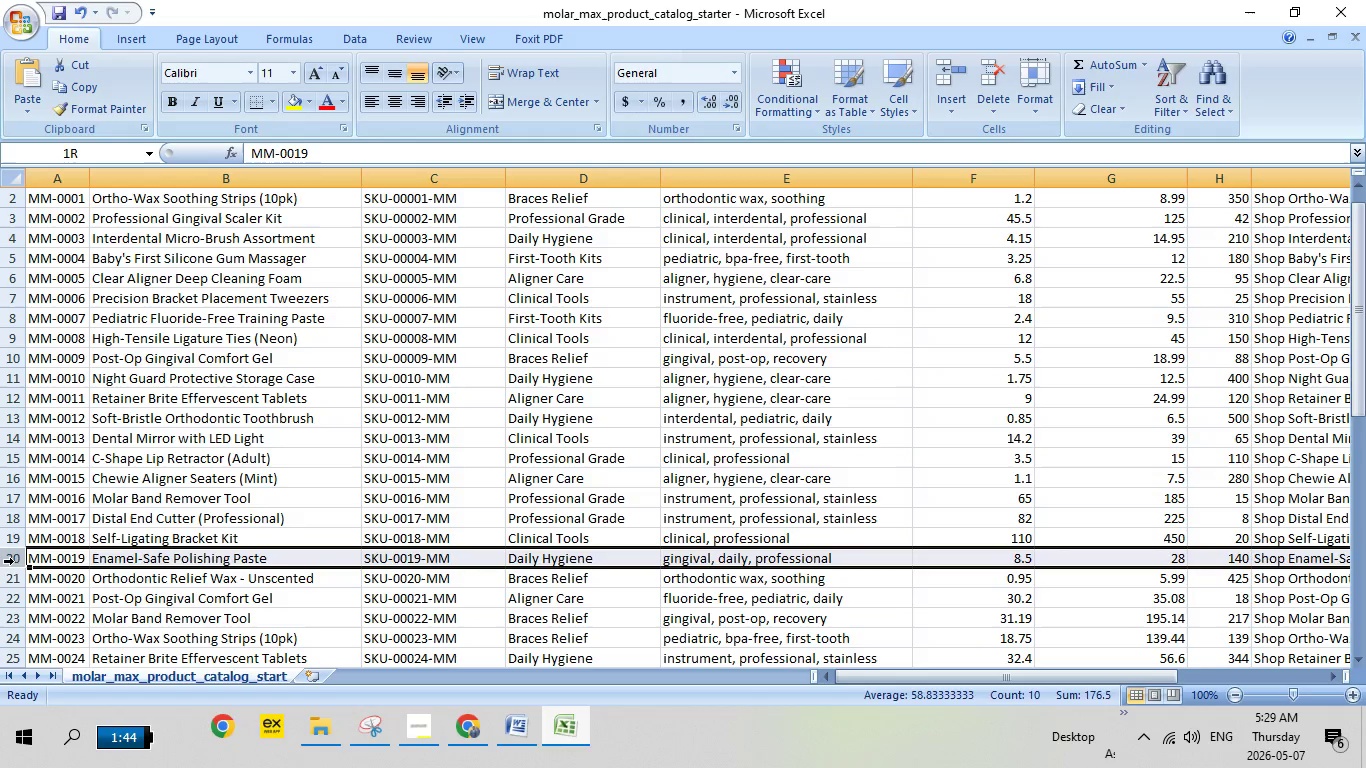 
wait(5.98)
 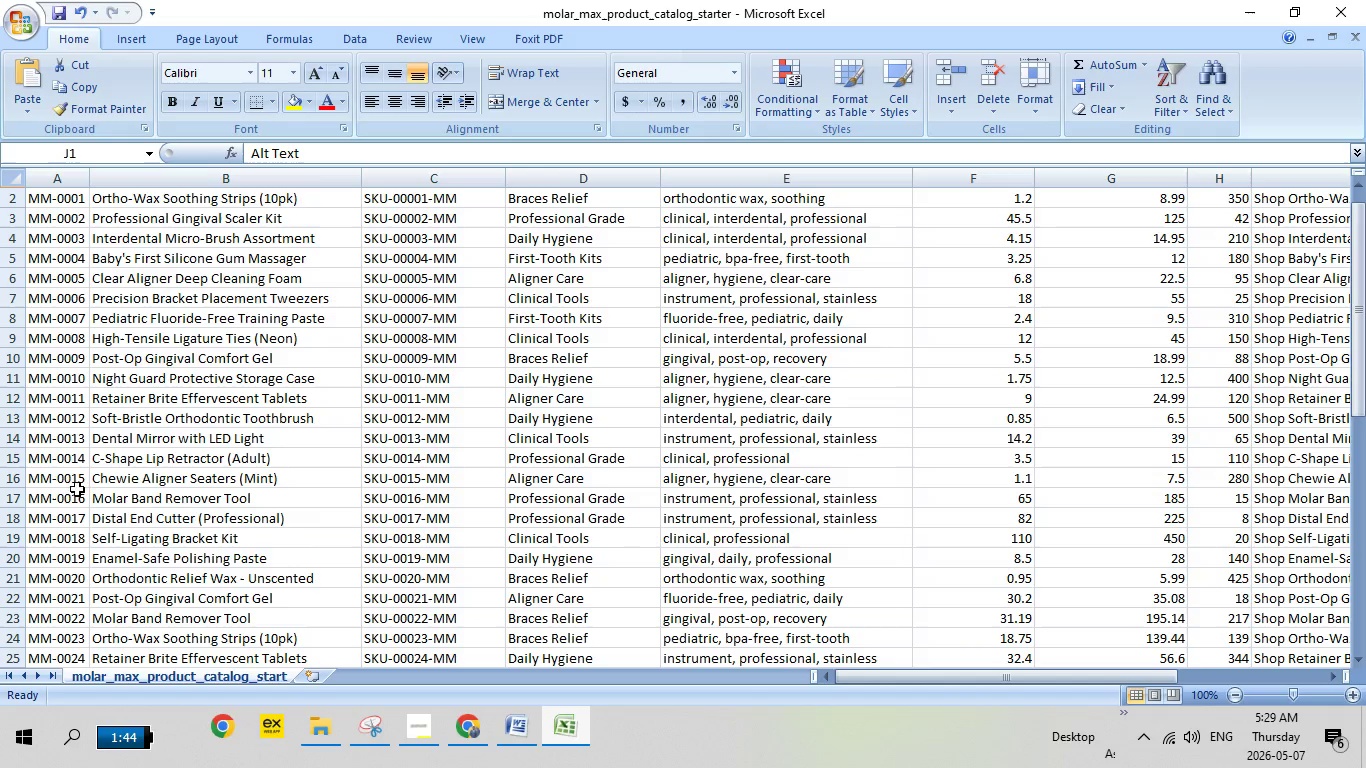 
left_click_drag(start_coordinate=[1035, 675], to_coordinate=[1262, 678])
 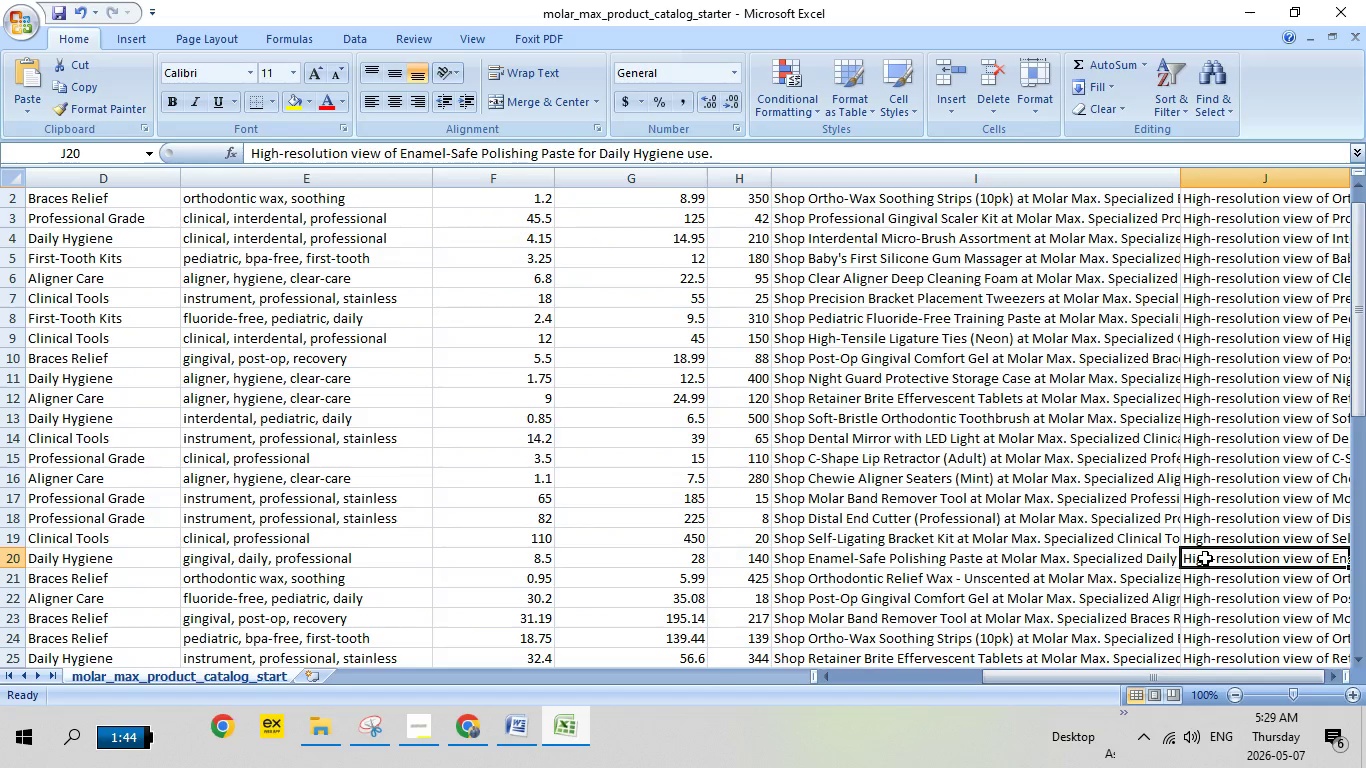 
double_click([1205, 558])